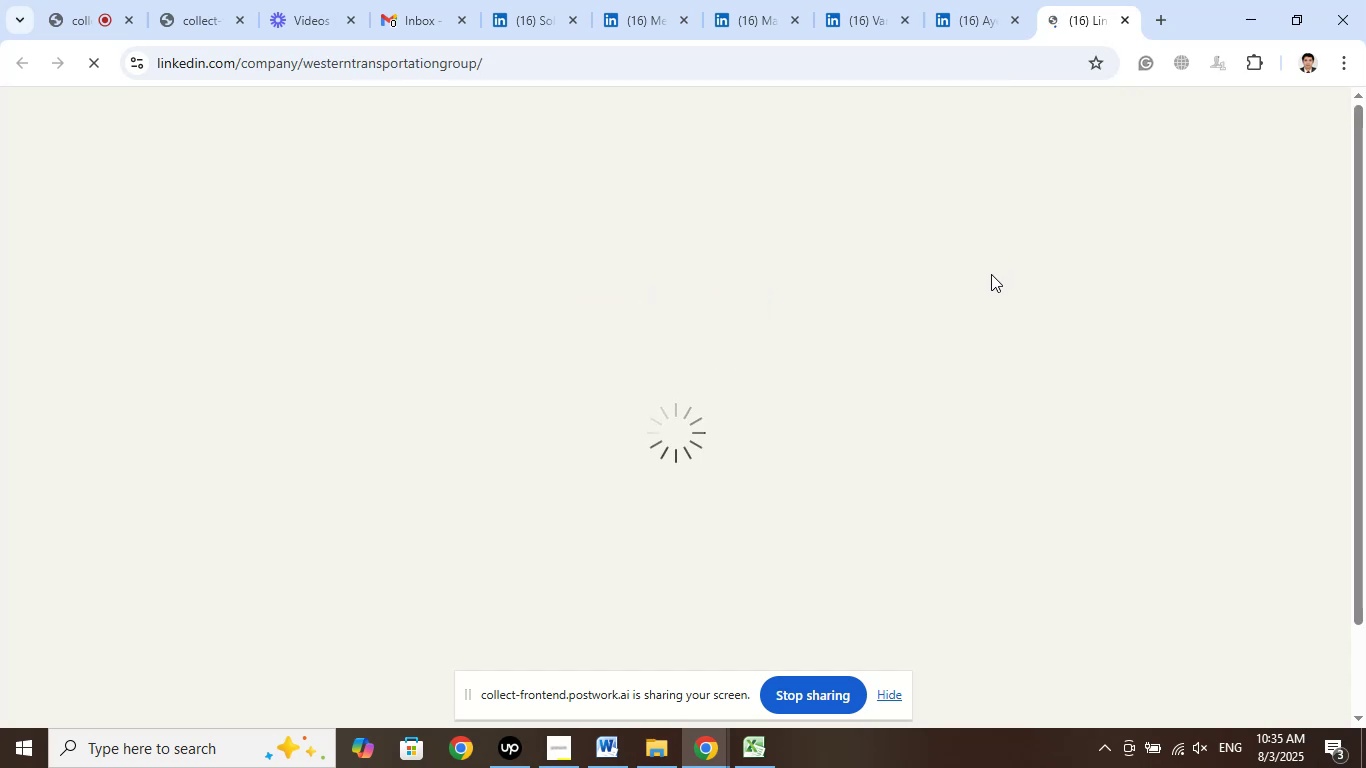 
wait(8.59)
 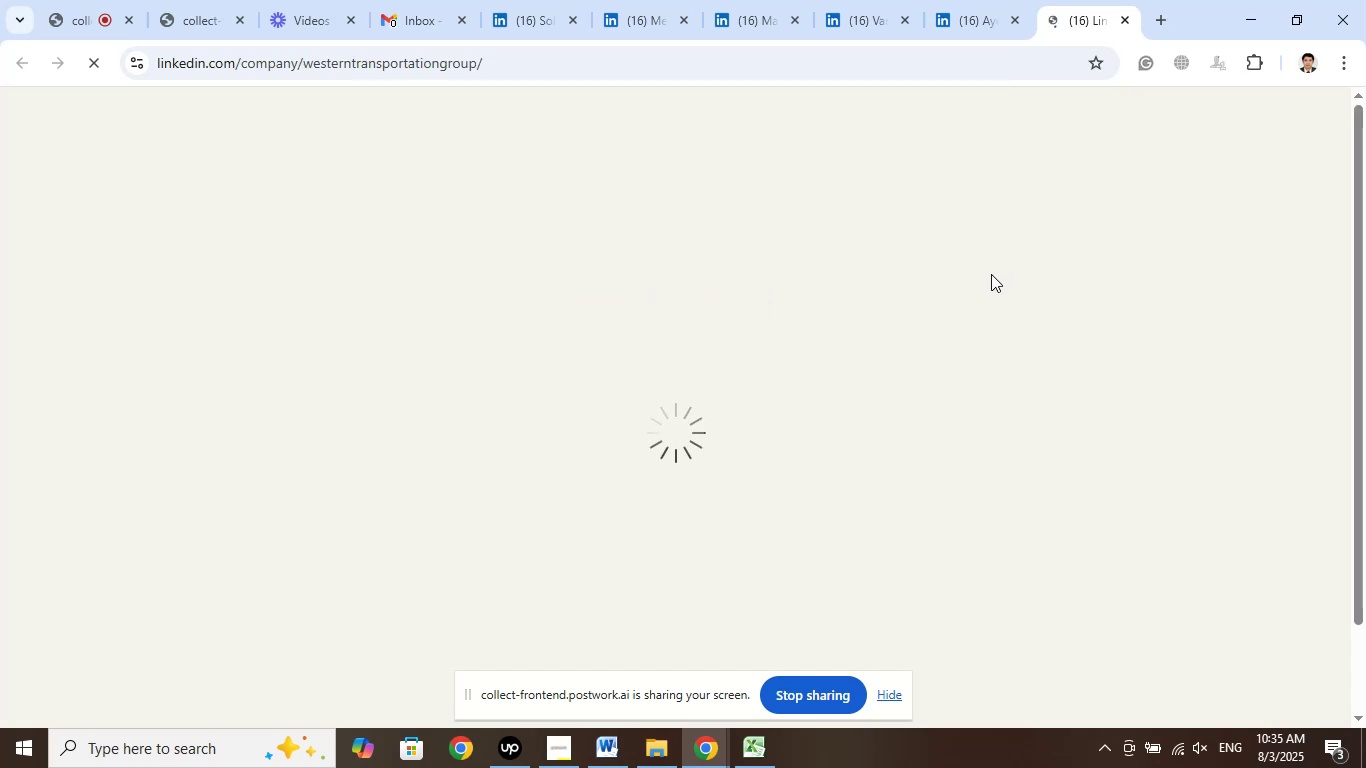 
left_click([956, 23])
 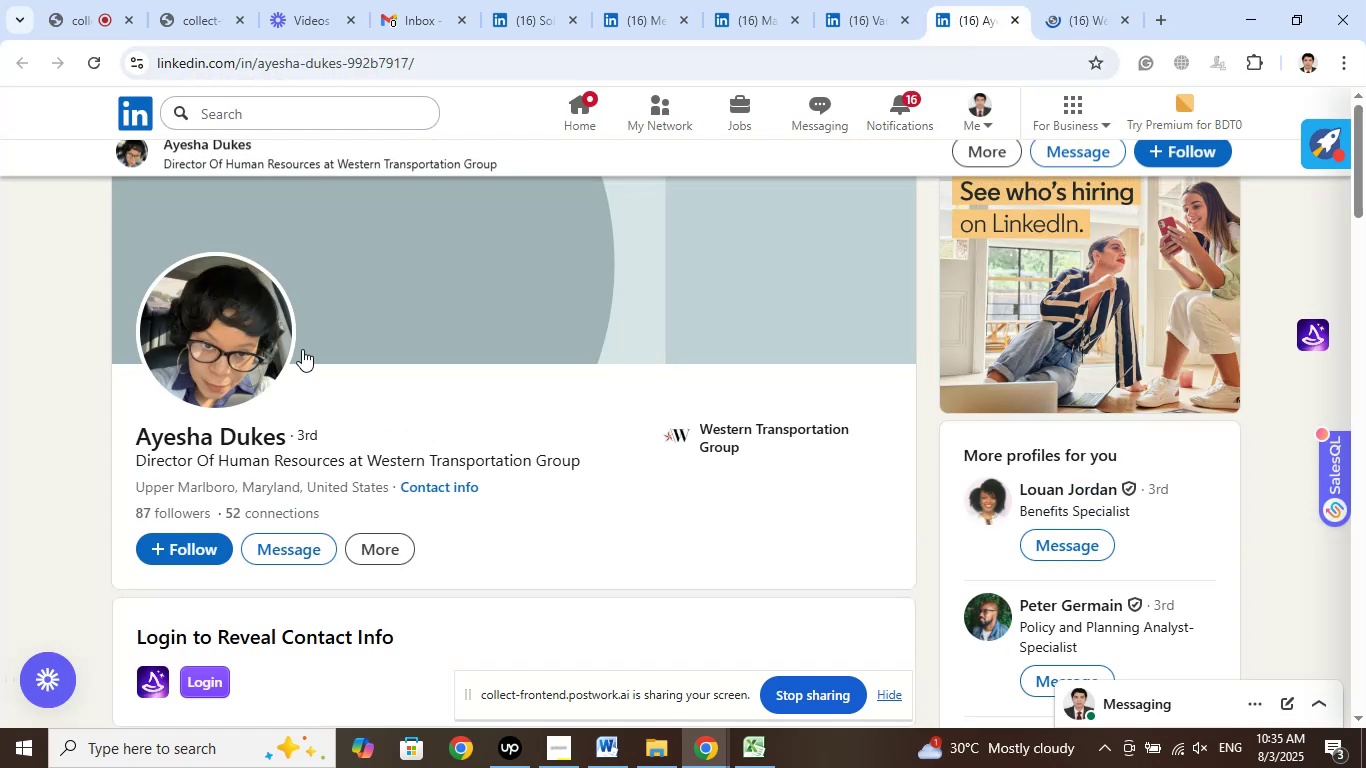 
left_click_drag(start_coordinate=[116, 437], to_coordinate=[288, 441])
 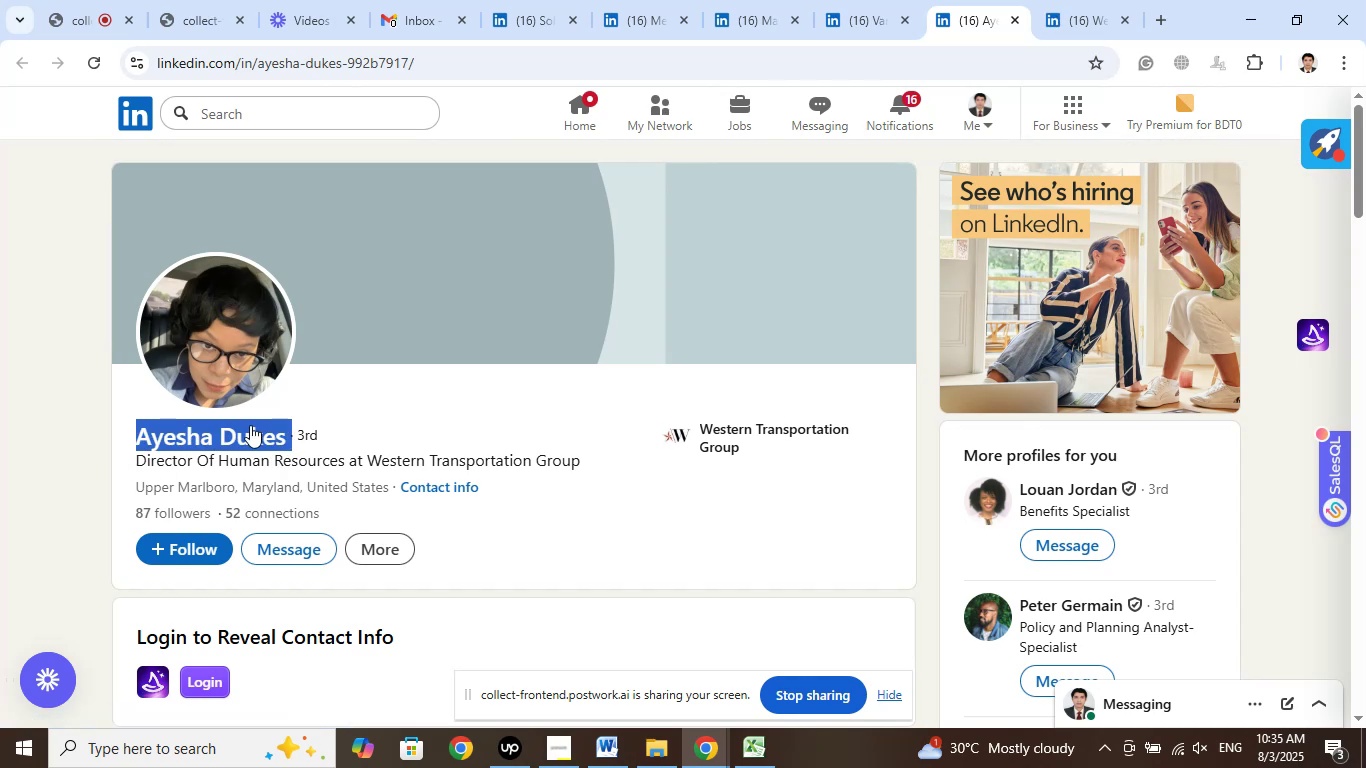 
right_click([250, 425])
 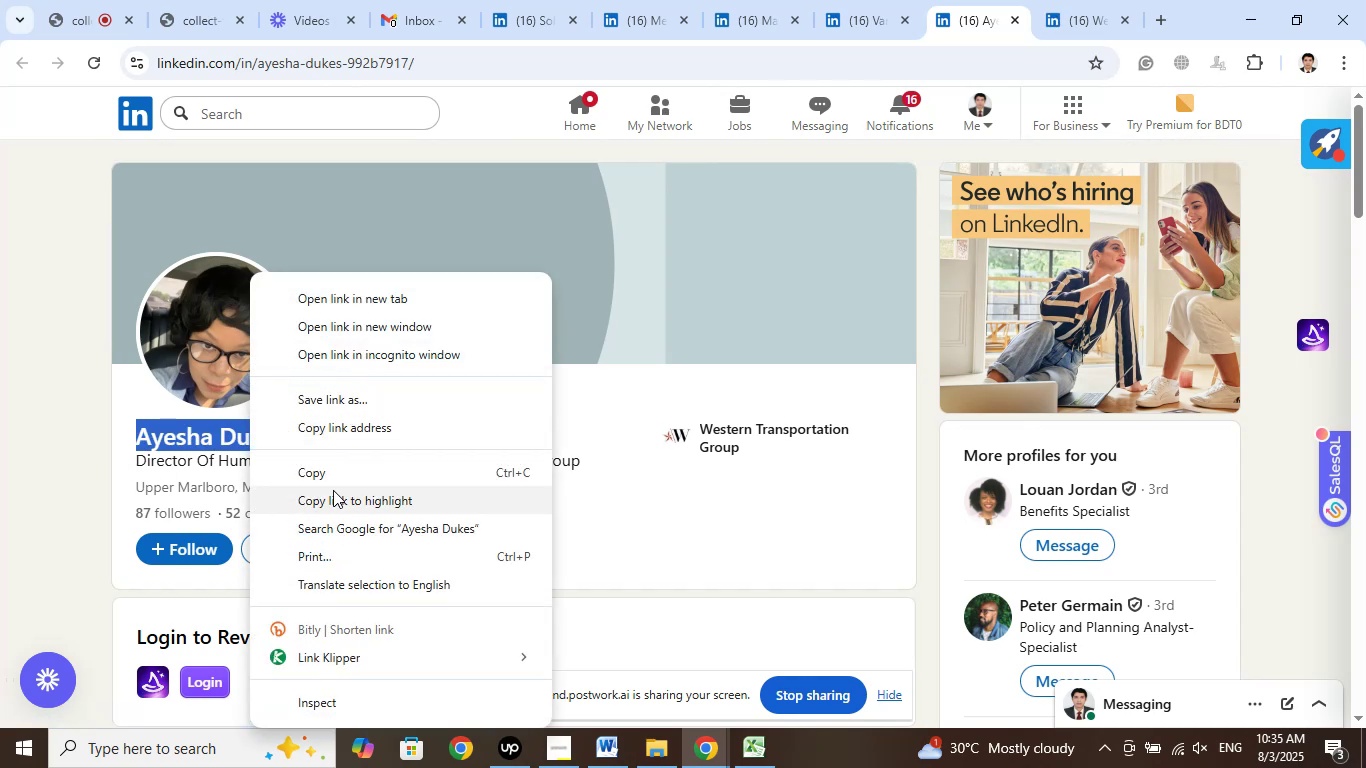 
left_click([333, 481])
 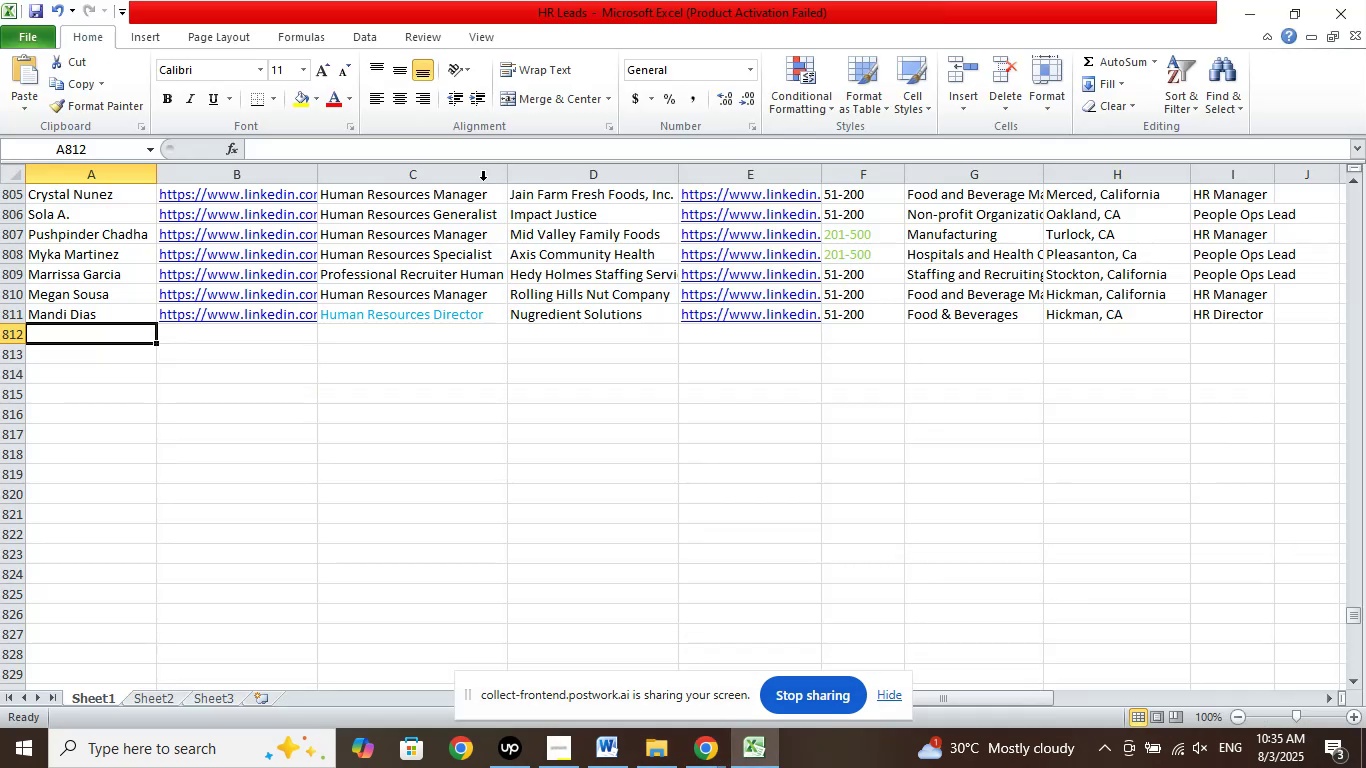 
left_click([548, 145])
 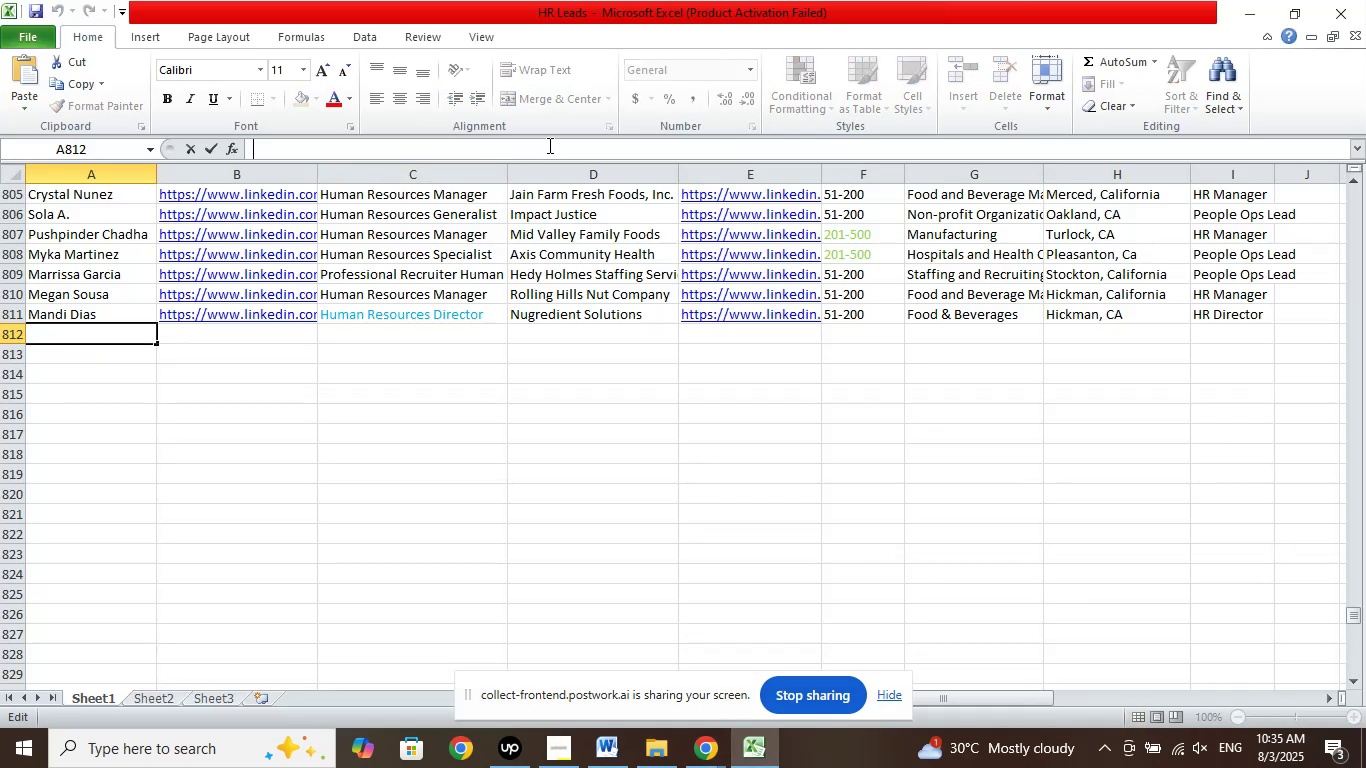 
right_click([548, 145])
 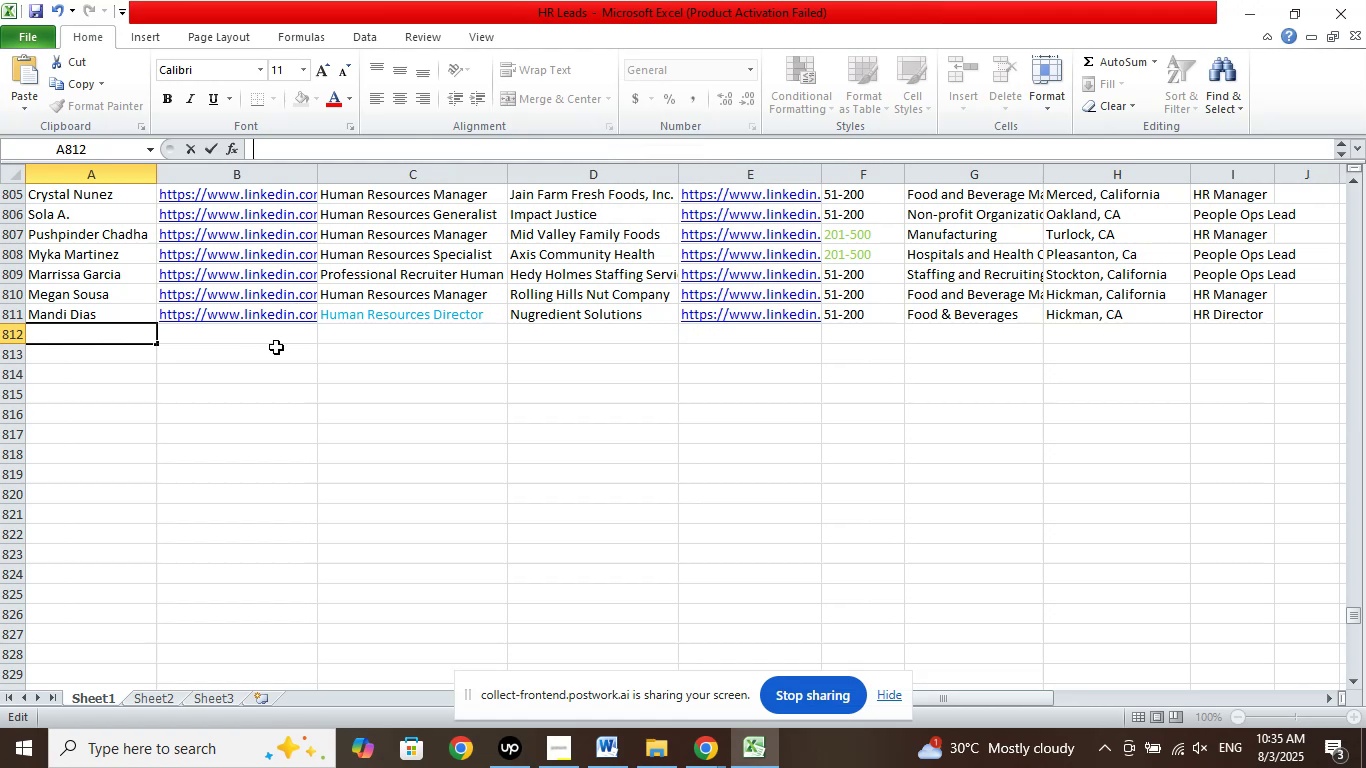 
left_click([250, 337])
 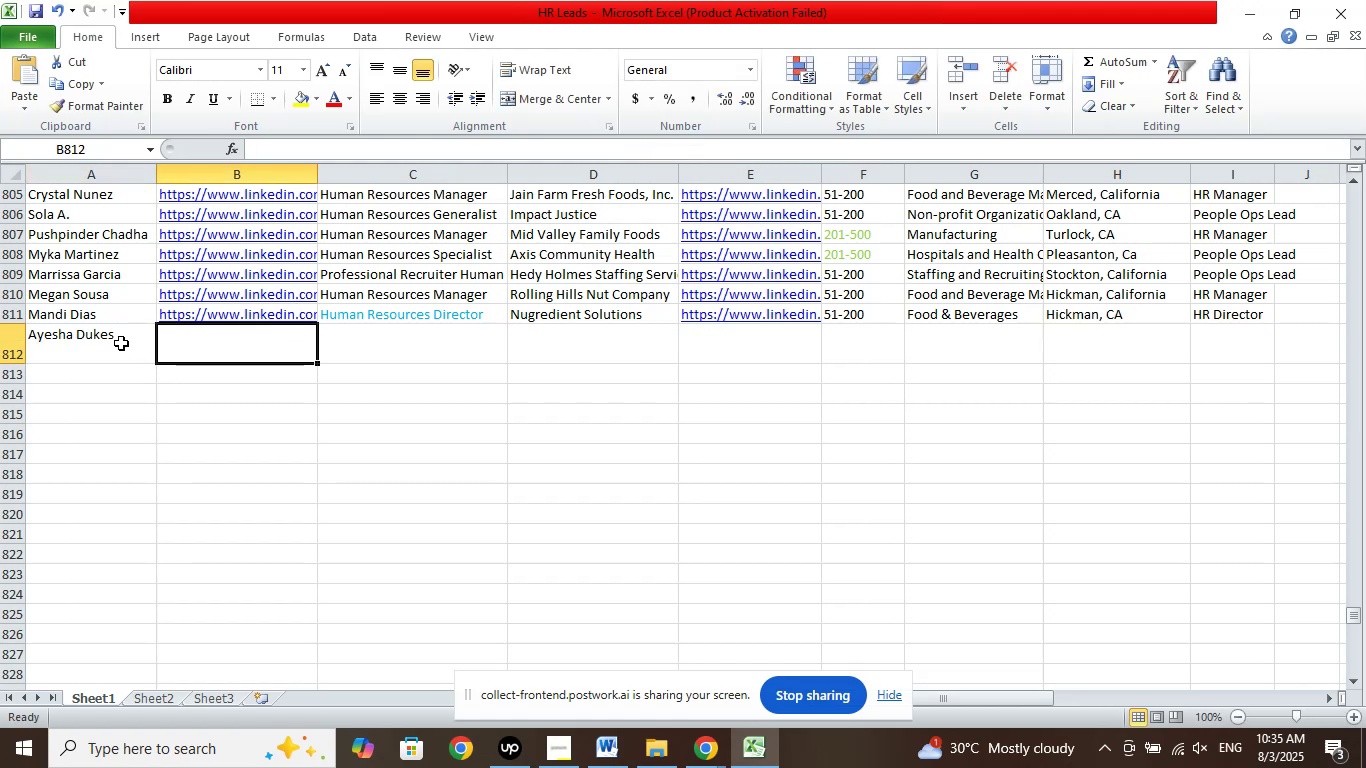 
left_click([122, 341])
 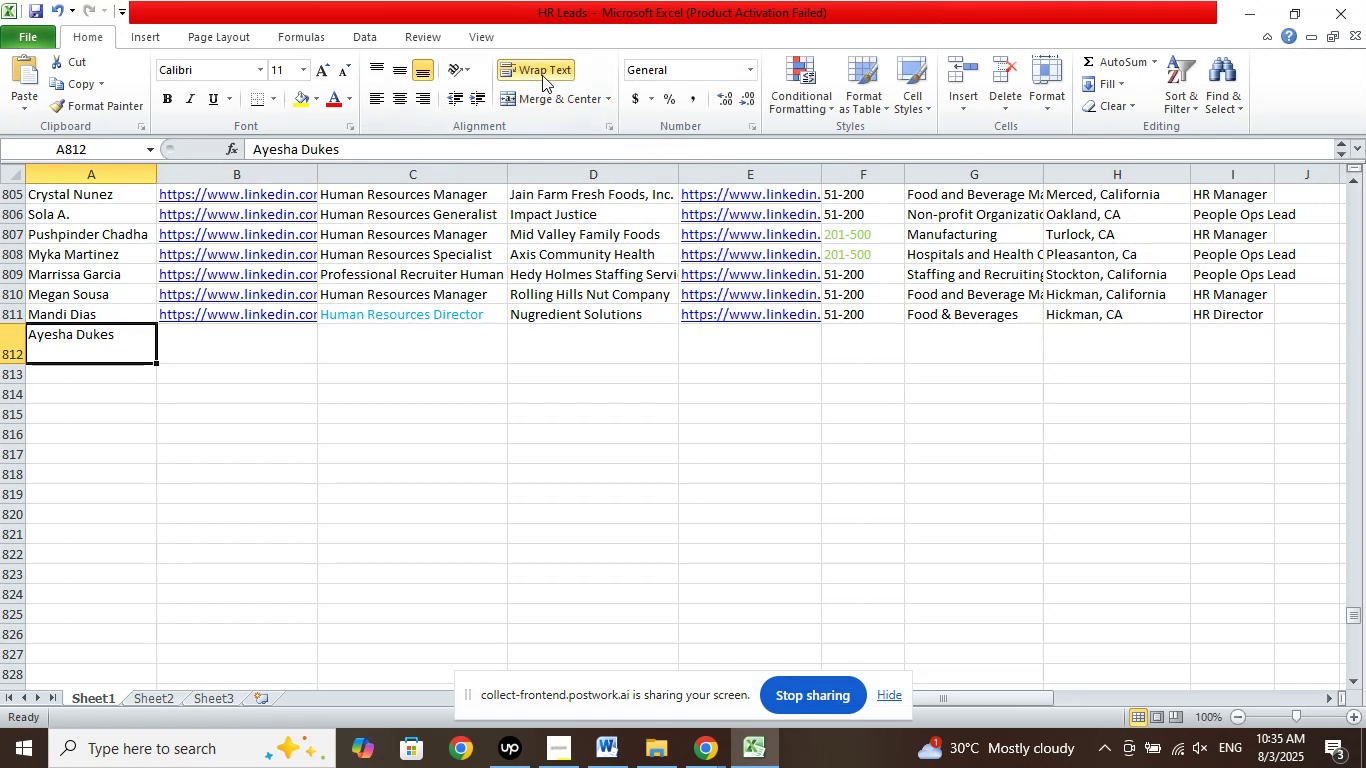 
left_click([541, 70])
 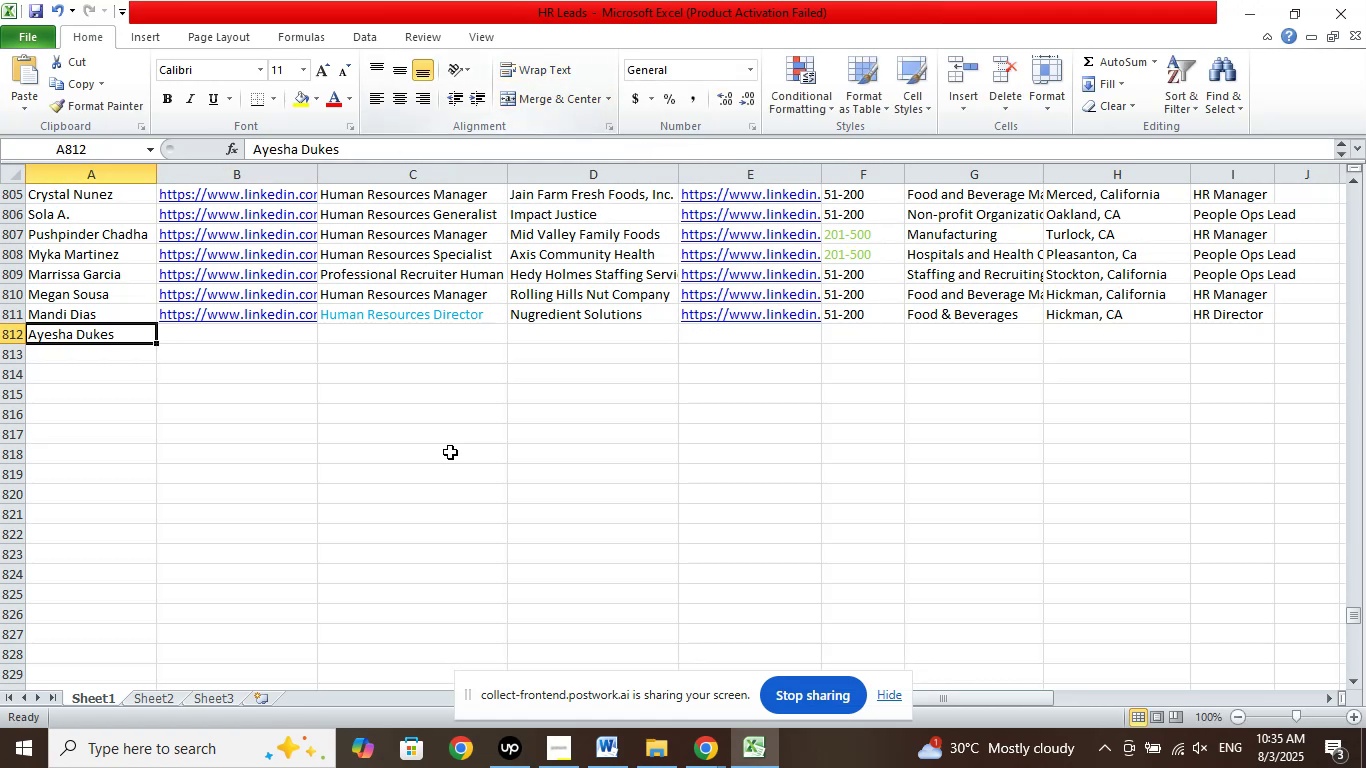 
left_click([450, 452])
 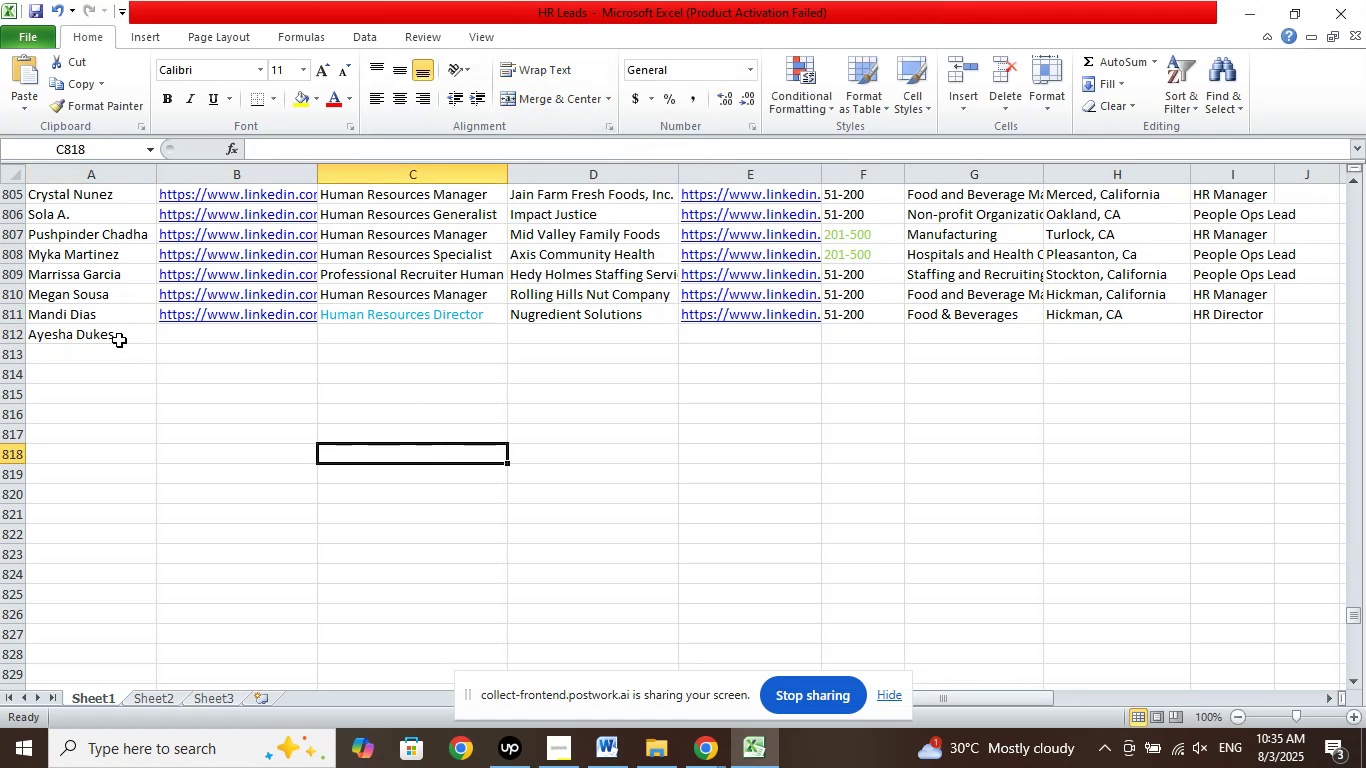 
left_click([118, 335])
 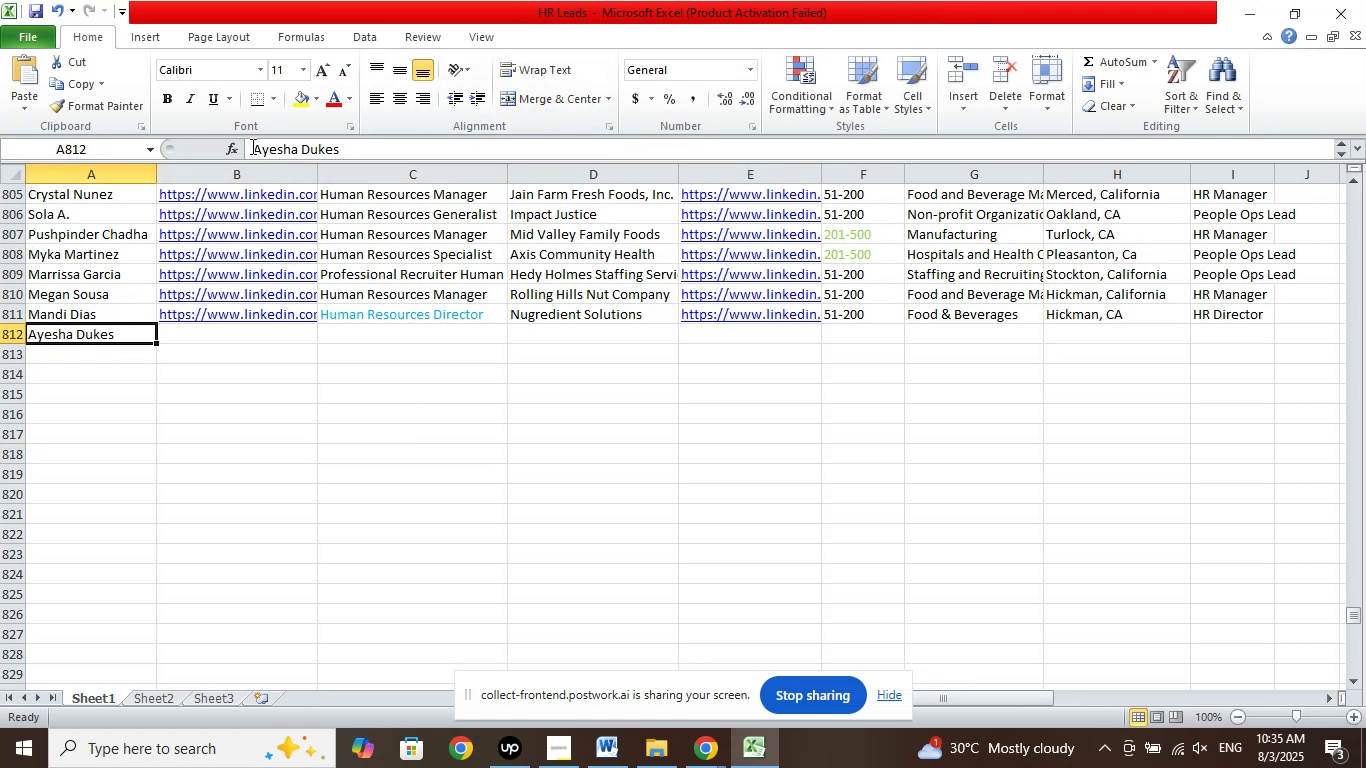 
left_click([251, 146])
 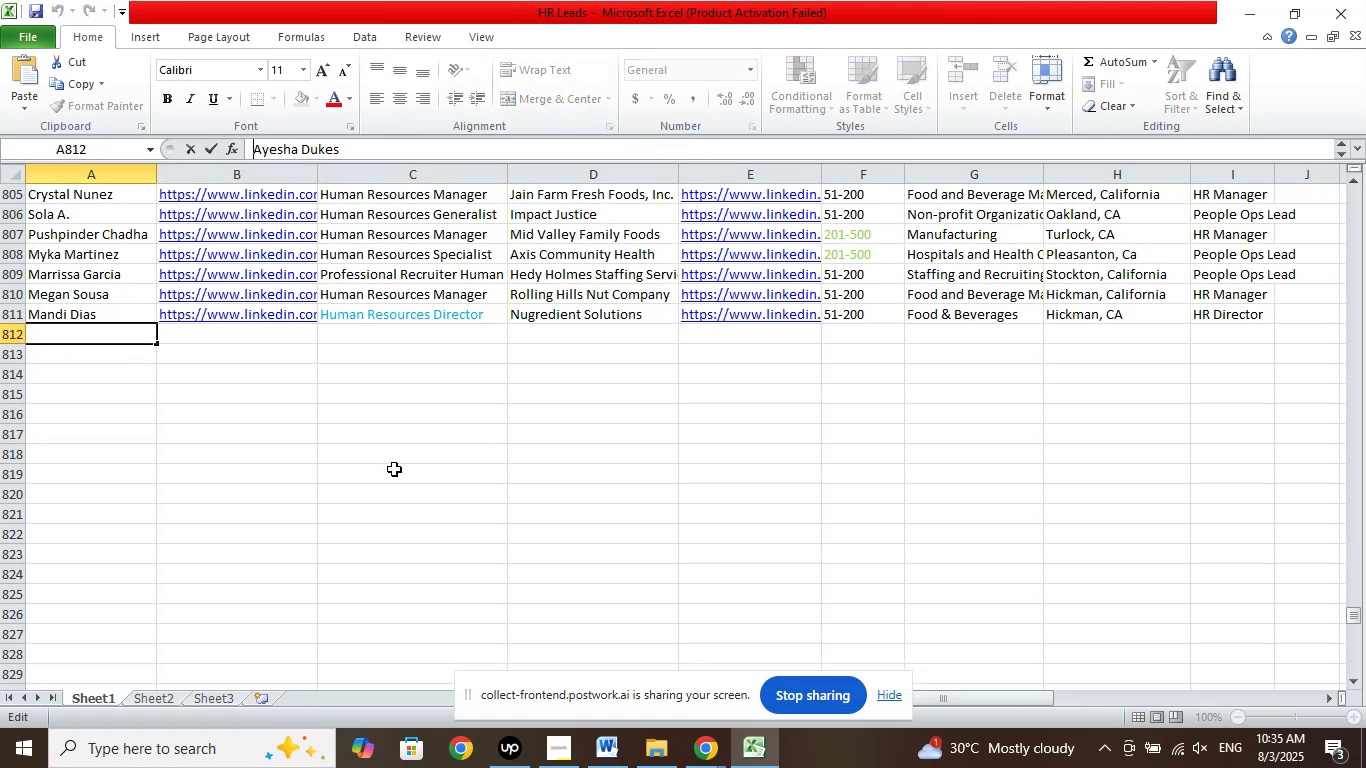 
hold_key(key=Backspace, duration=0.42)
 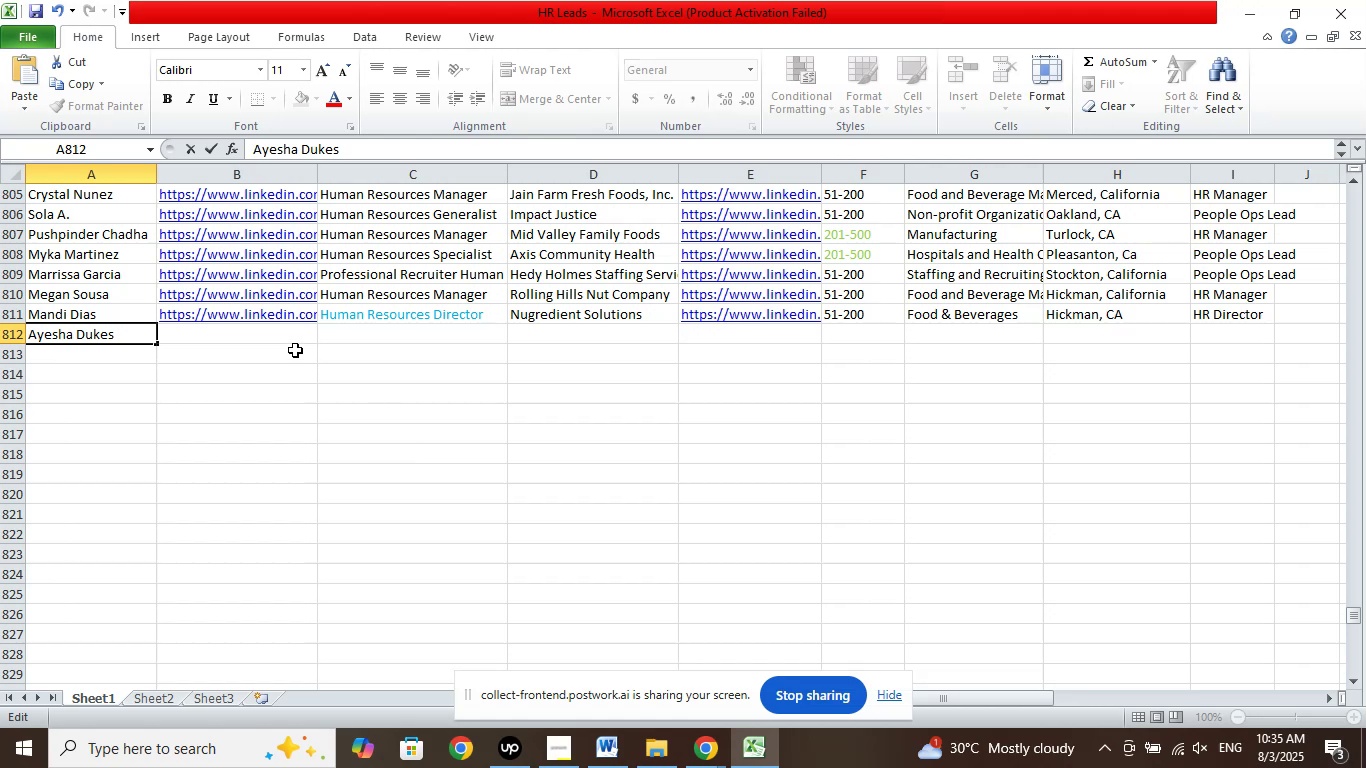 
left_click([275, 329])
 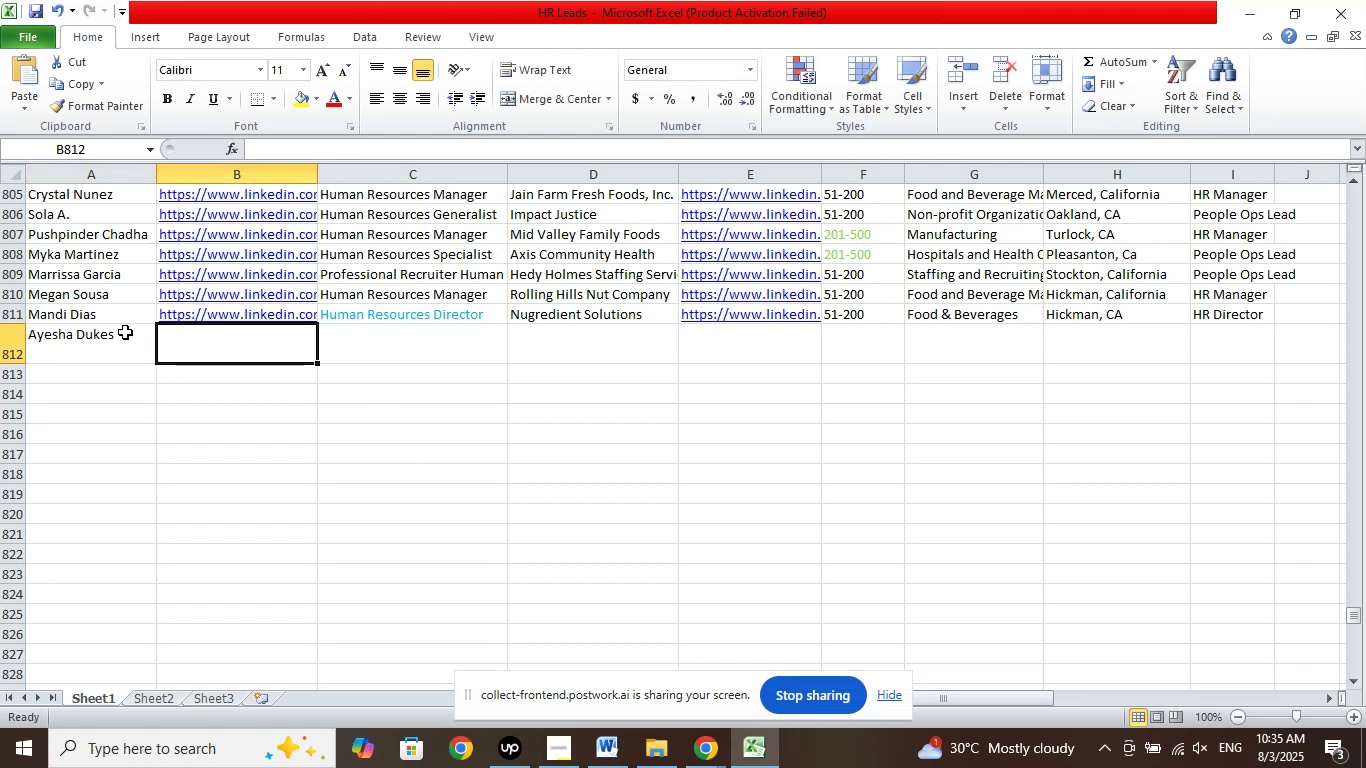 
left_click([123, 342])
 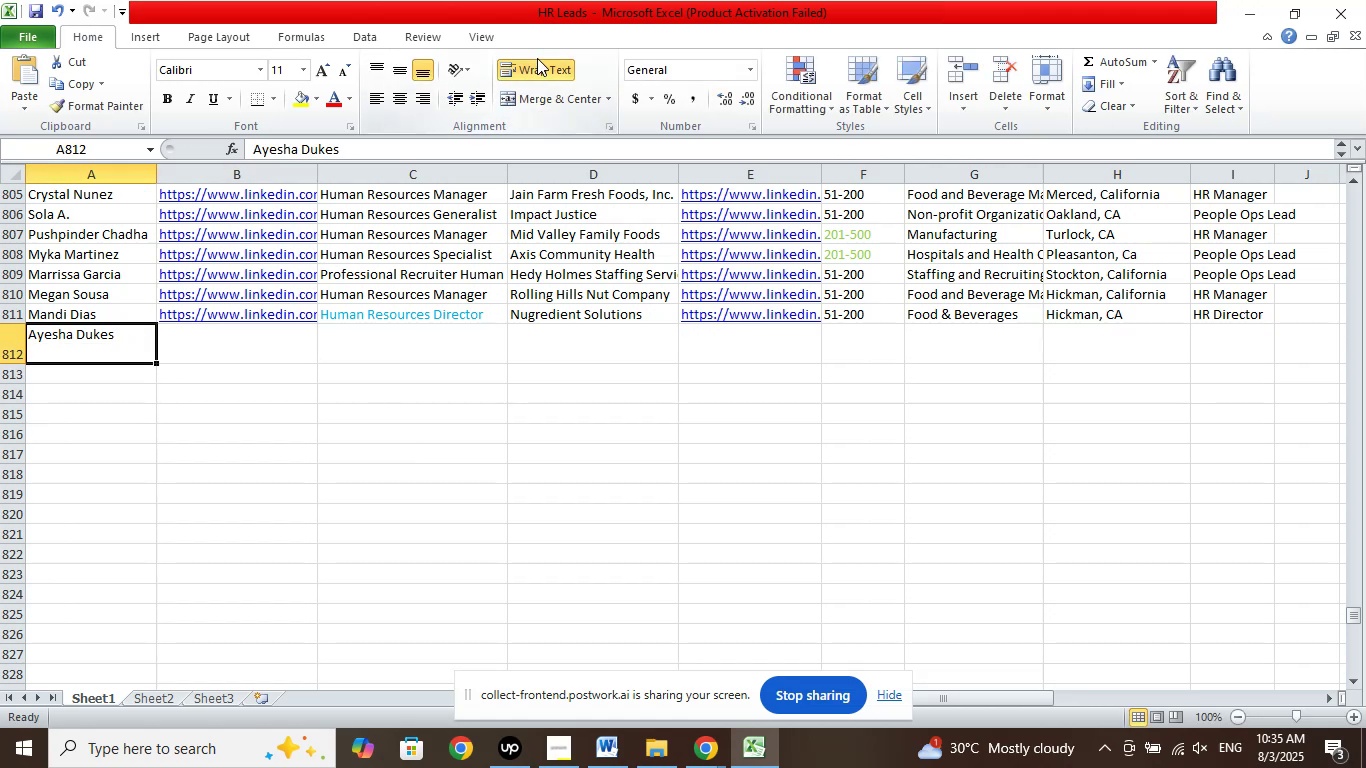 
left_click([535, 74])
 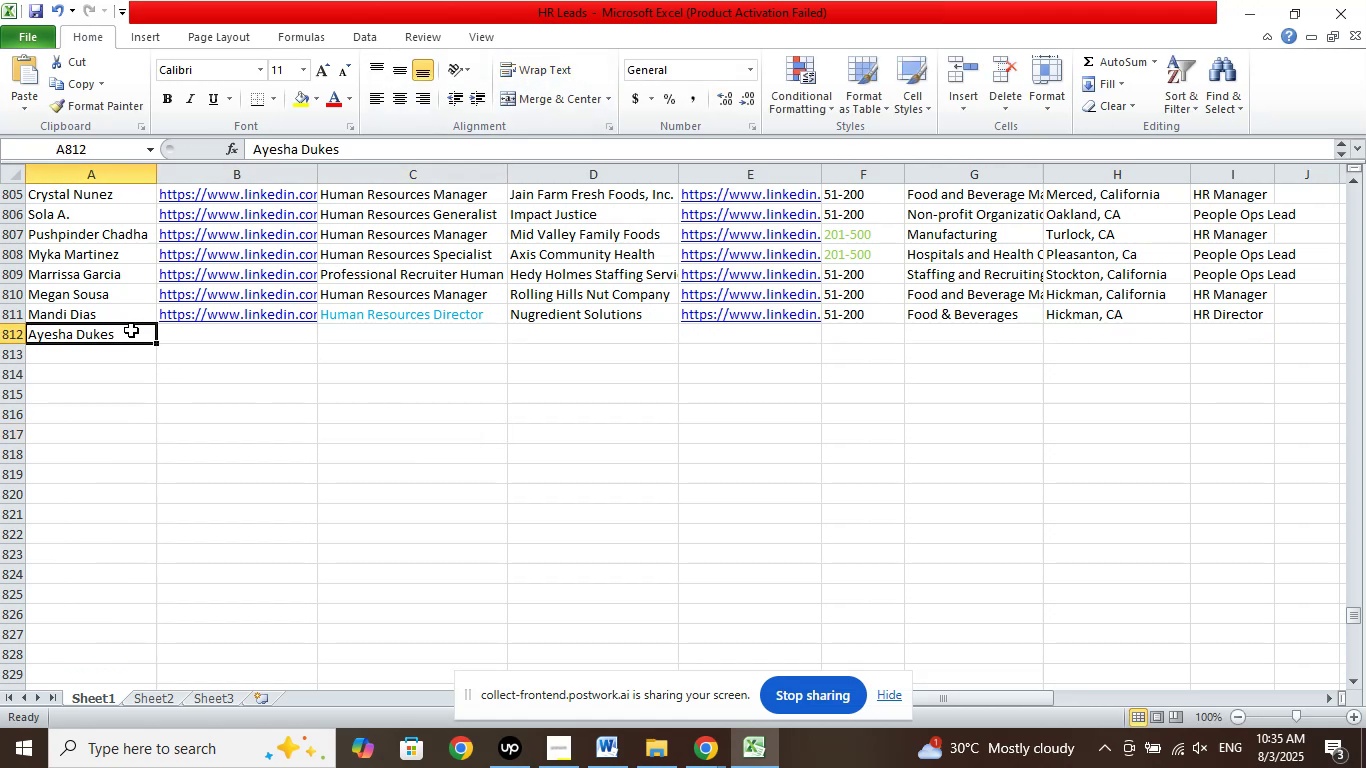 
left_click([227, 330])
 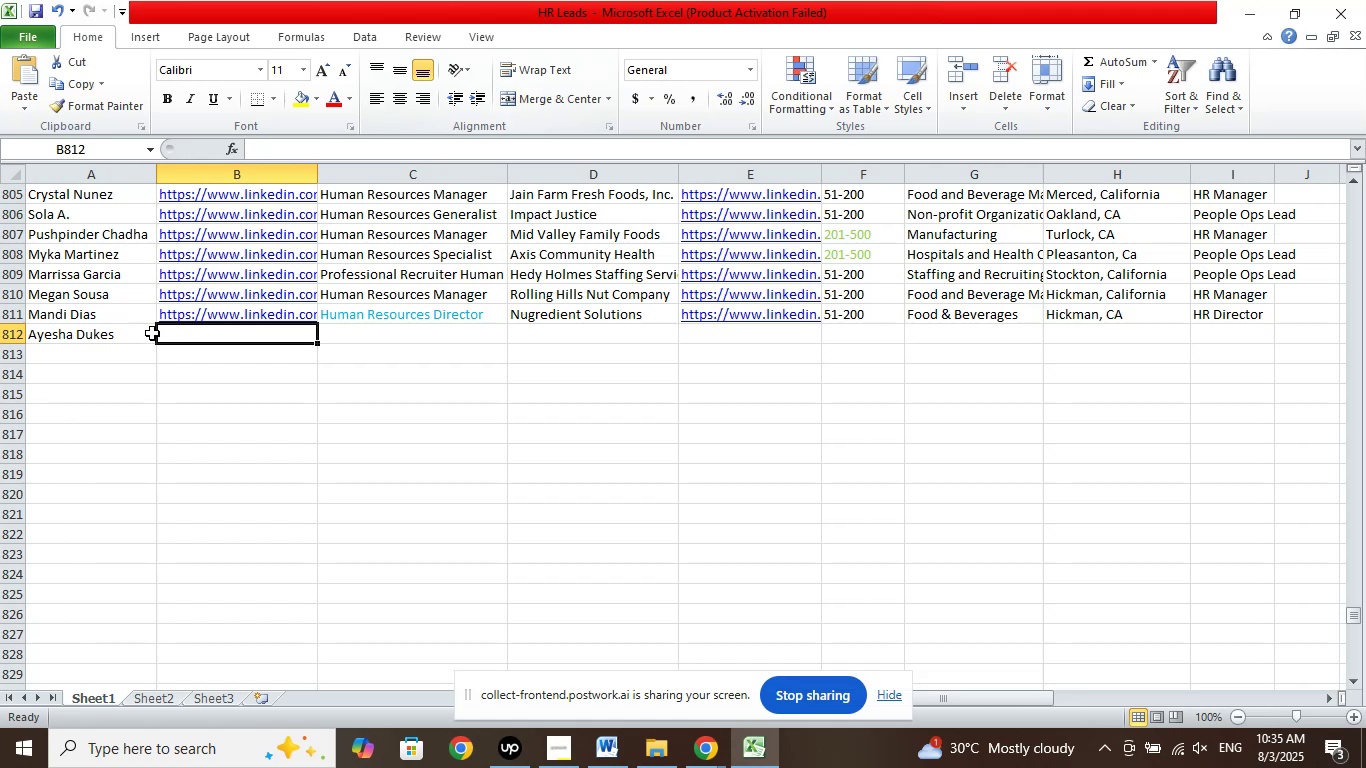 
left_click([115, 337])
 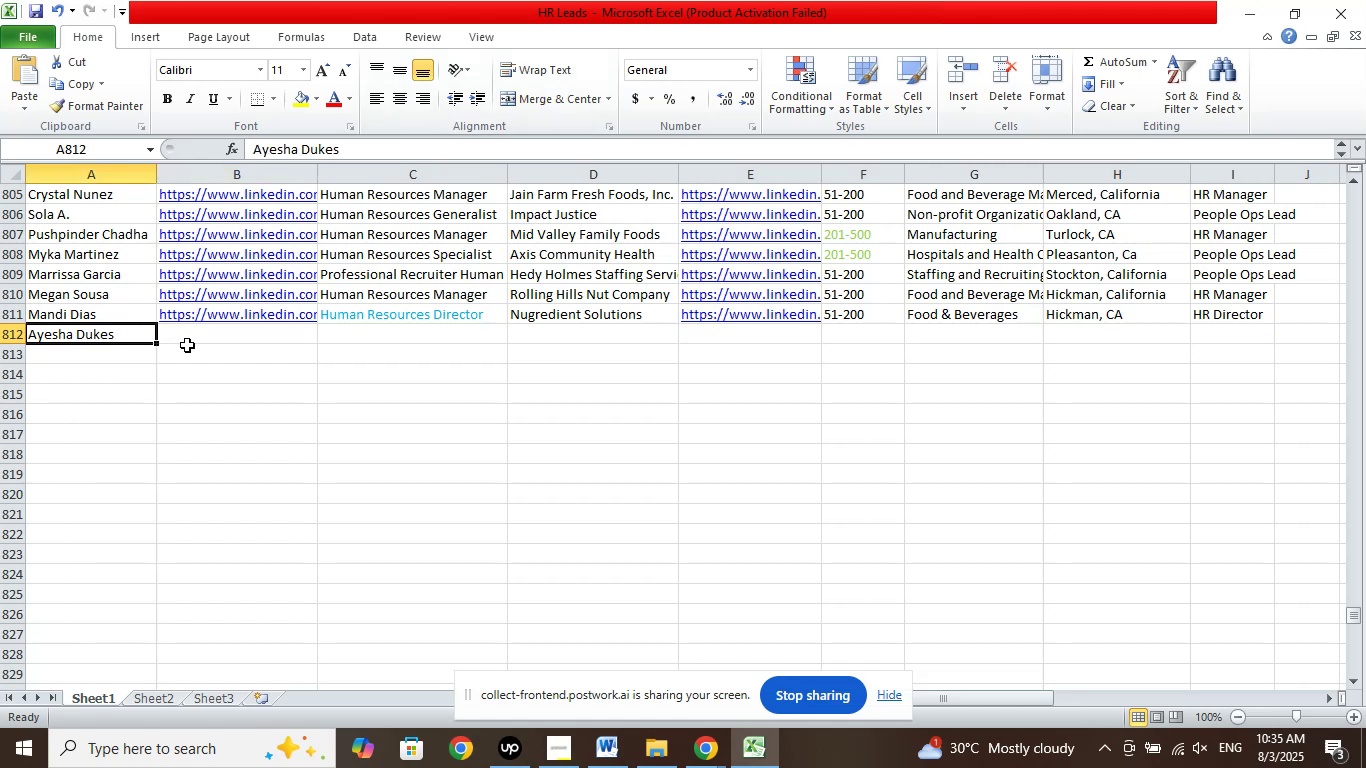 
left_click([121, 394])
 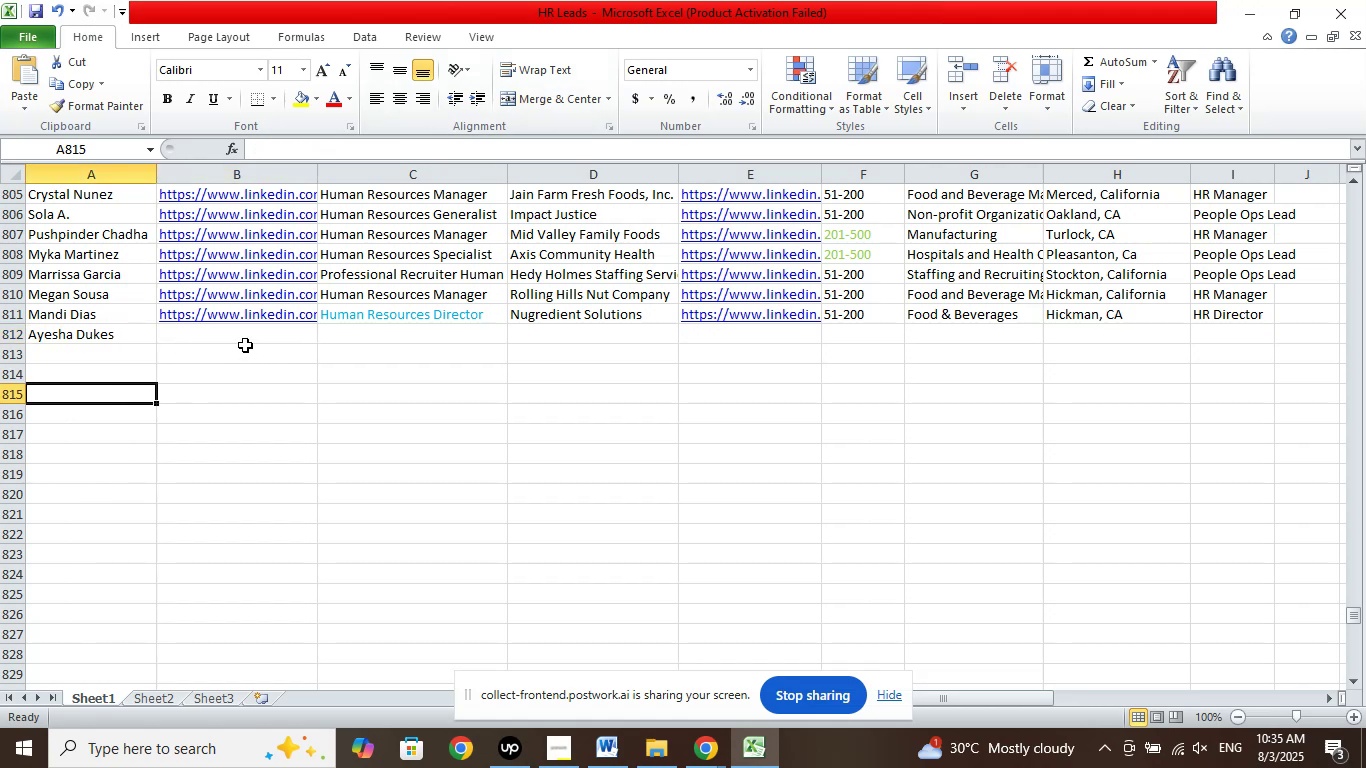 
left_click([246, 337])
 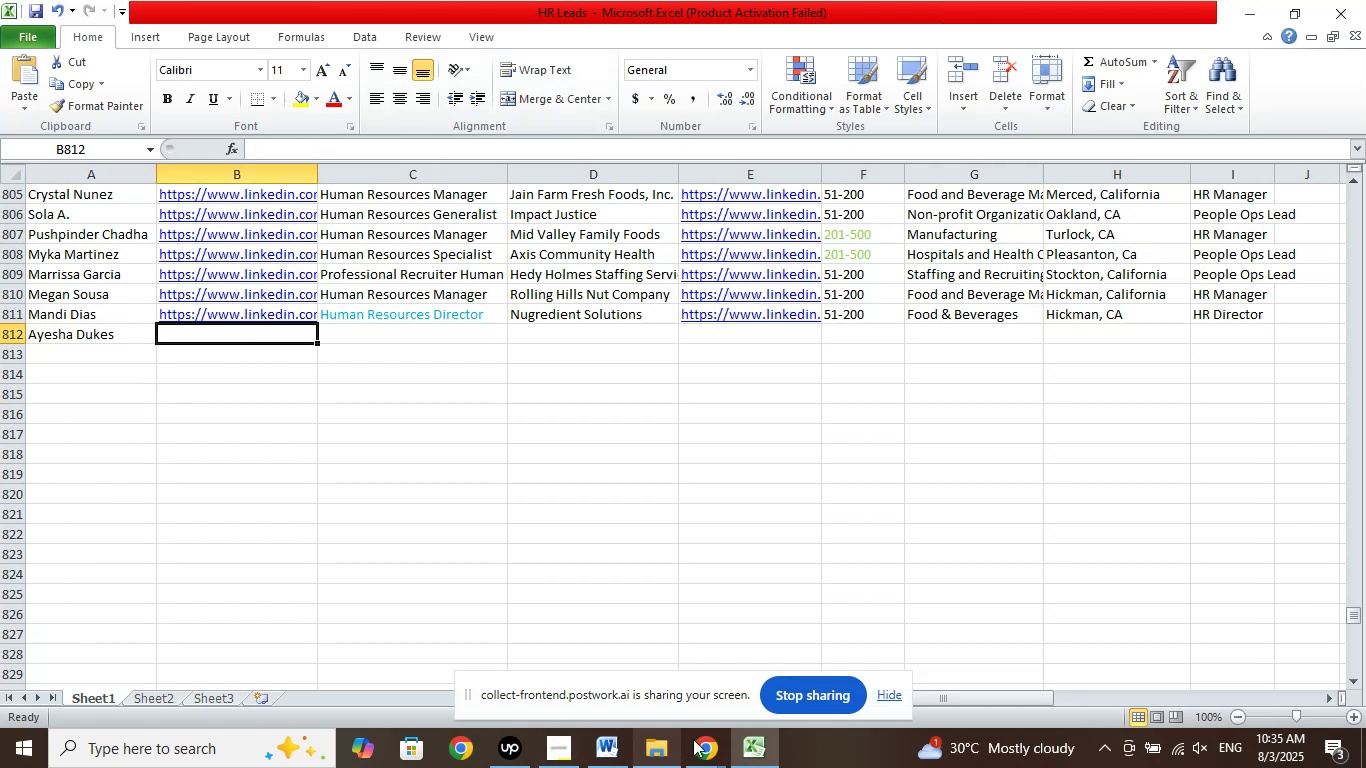 
left_click([706, 747])
 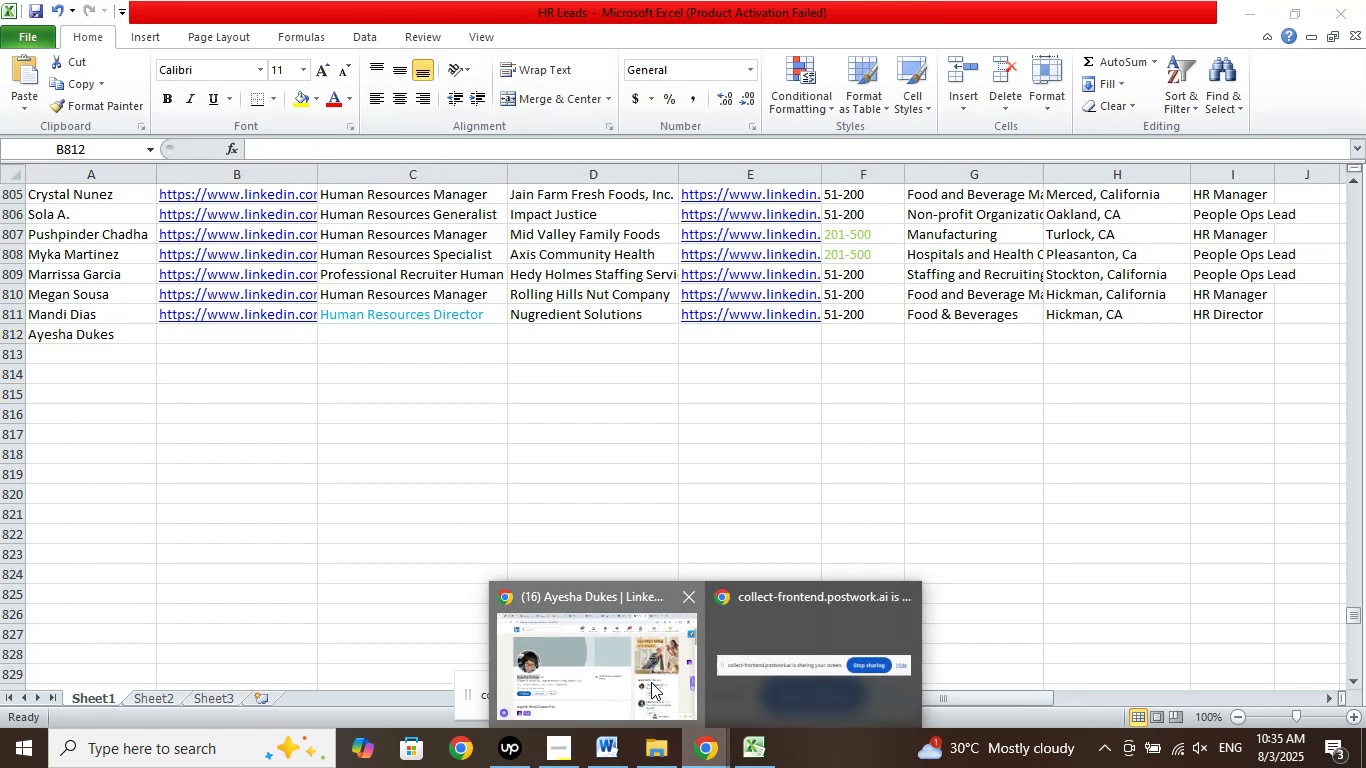 
left_click([651, 682])
 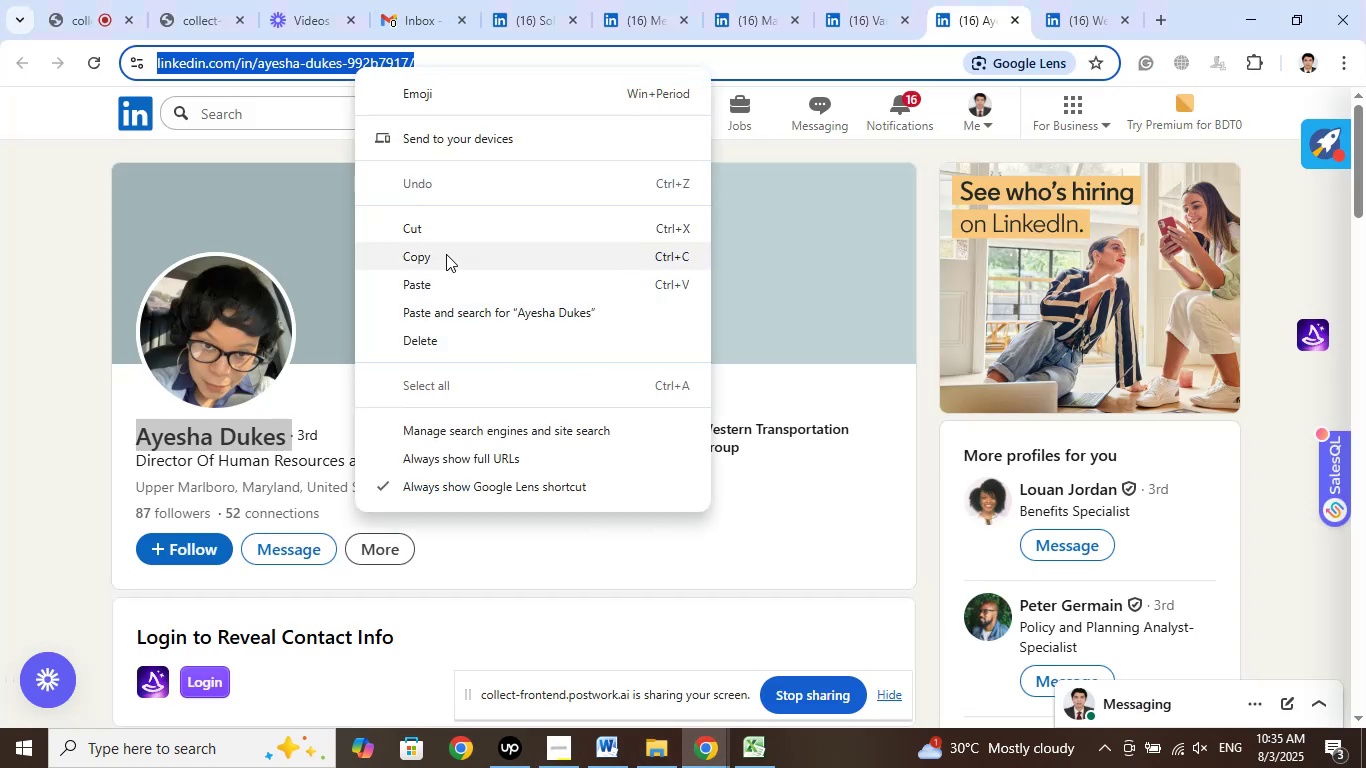 
left_click([747, 740])
 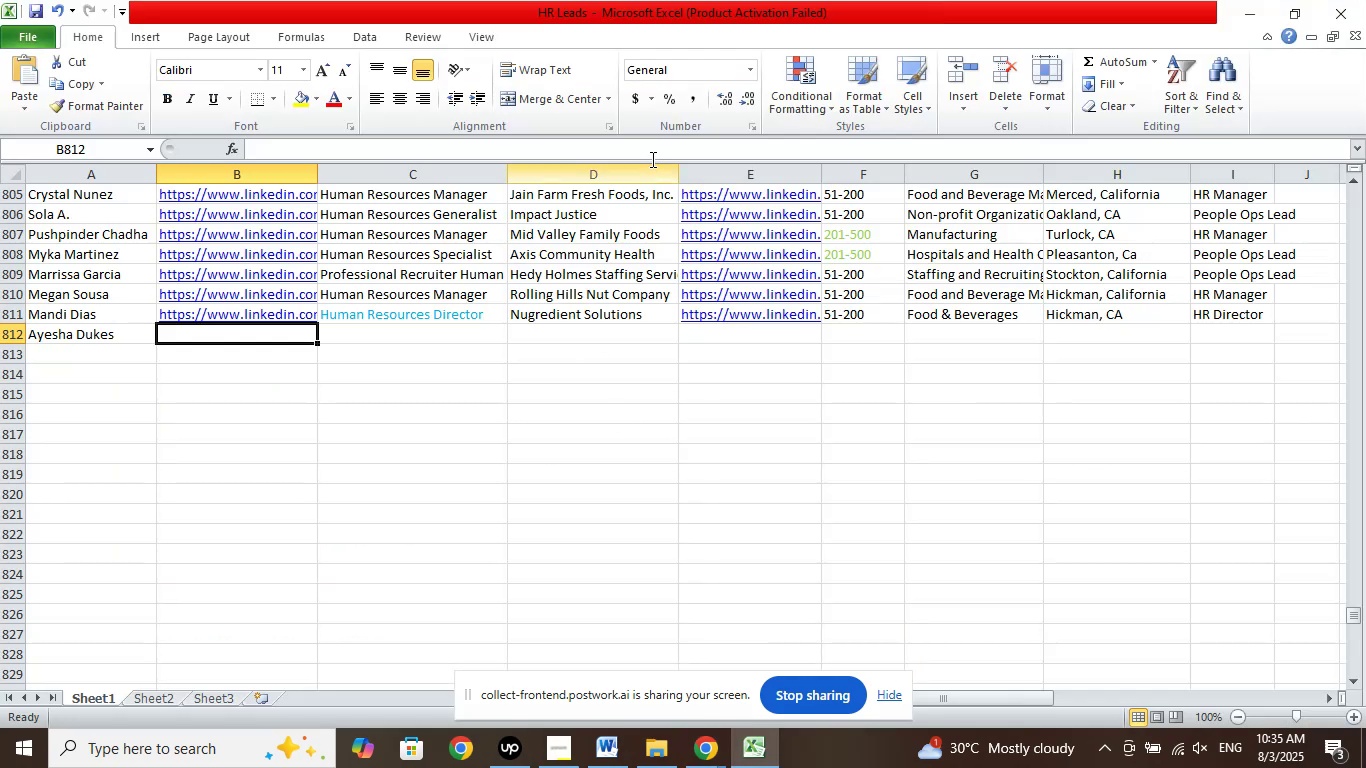 
left_click_drag(start_coordinate=[662, 141], to_coordinate=[662, 146])
 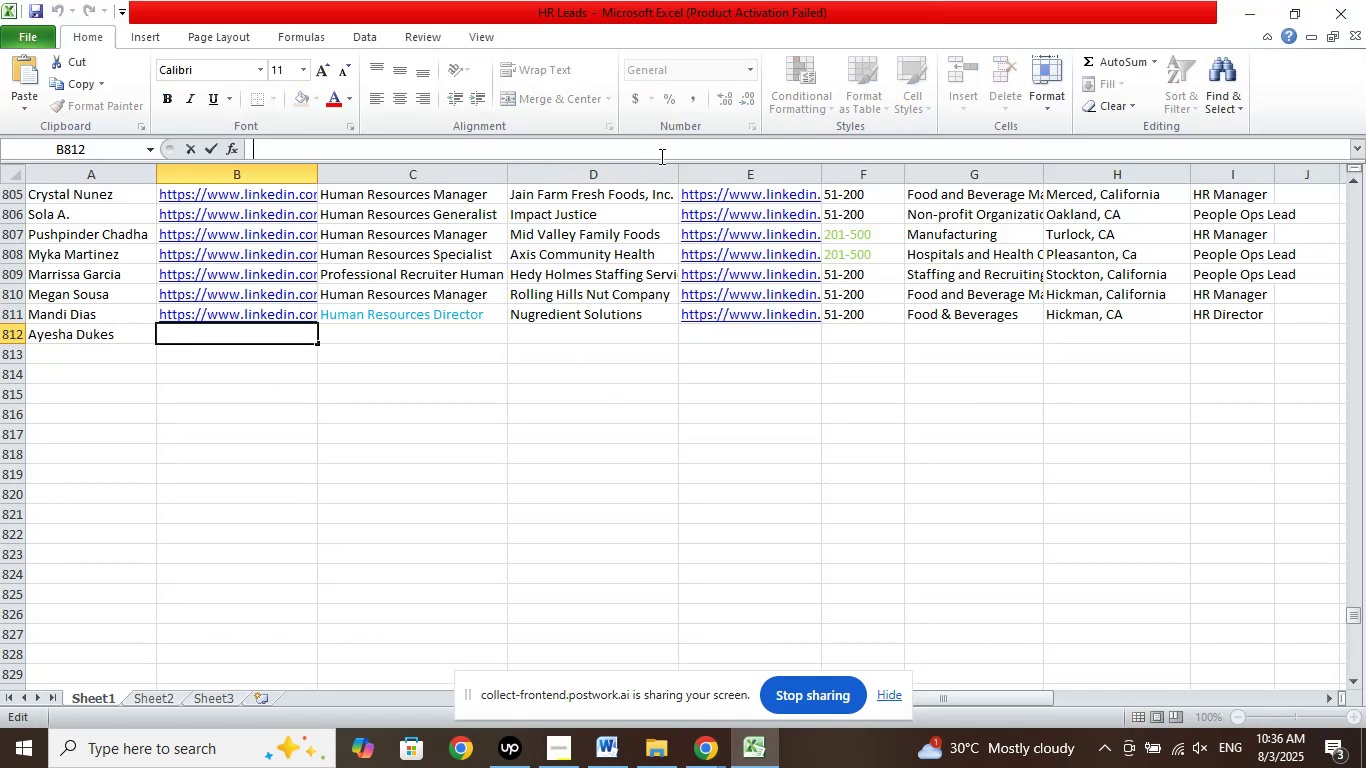 
right_click([660, 156])
 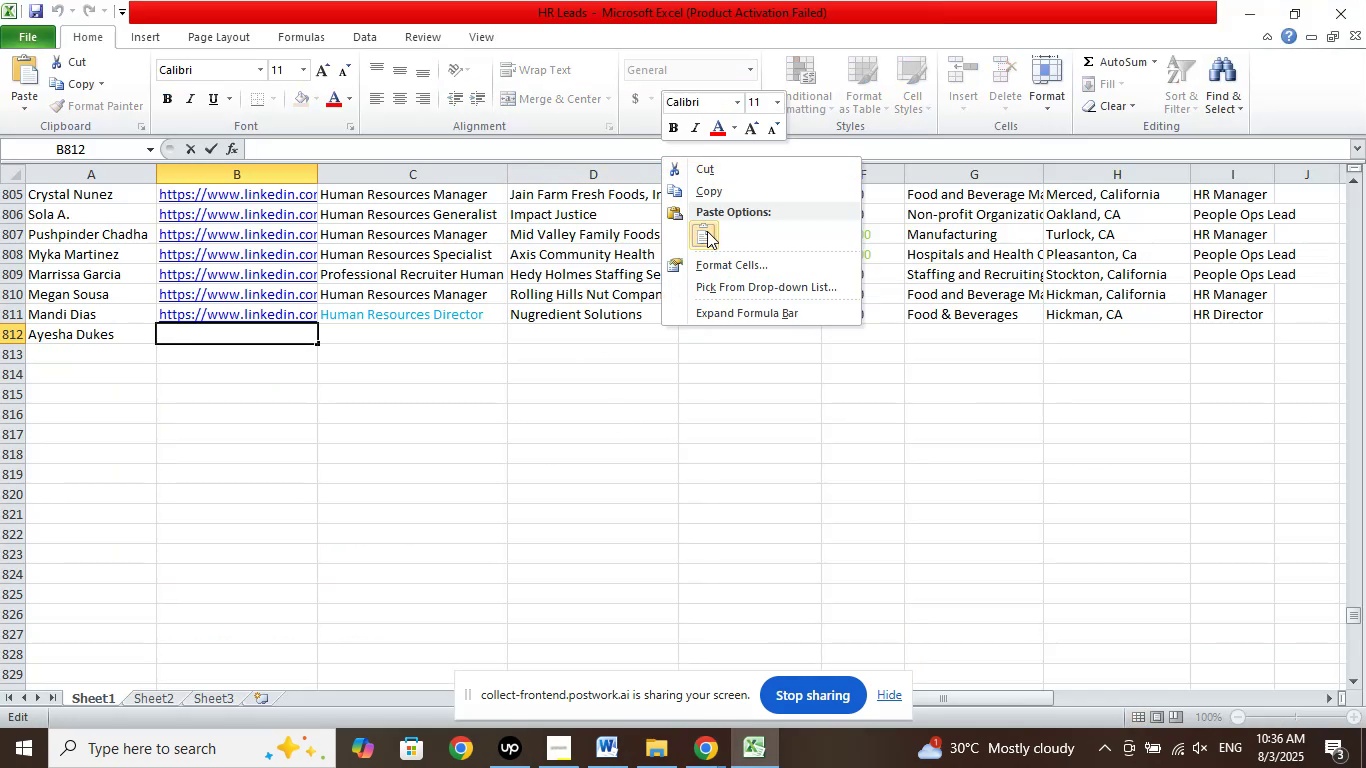 
left_click([707, 231])
 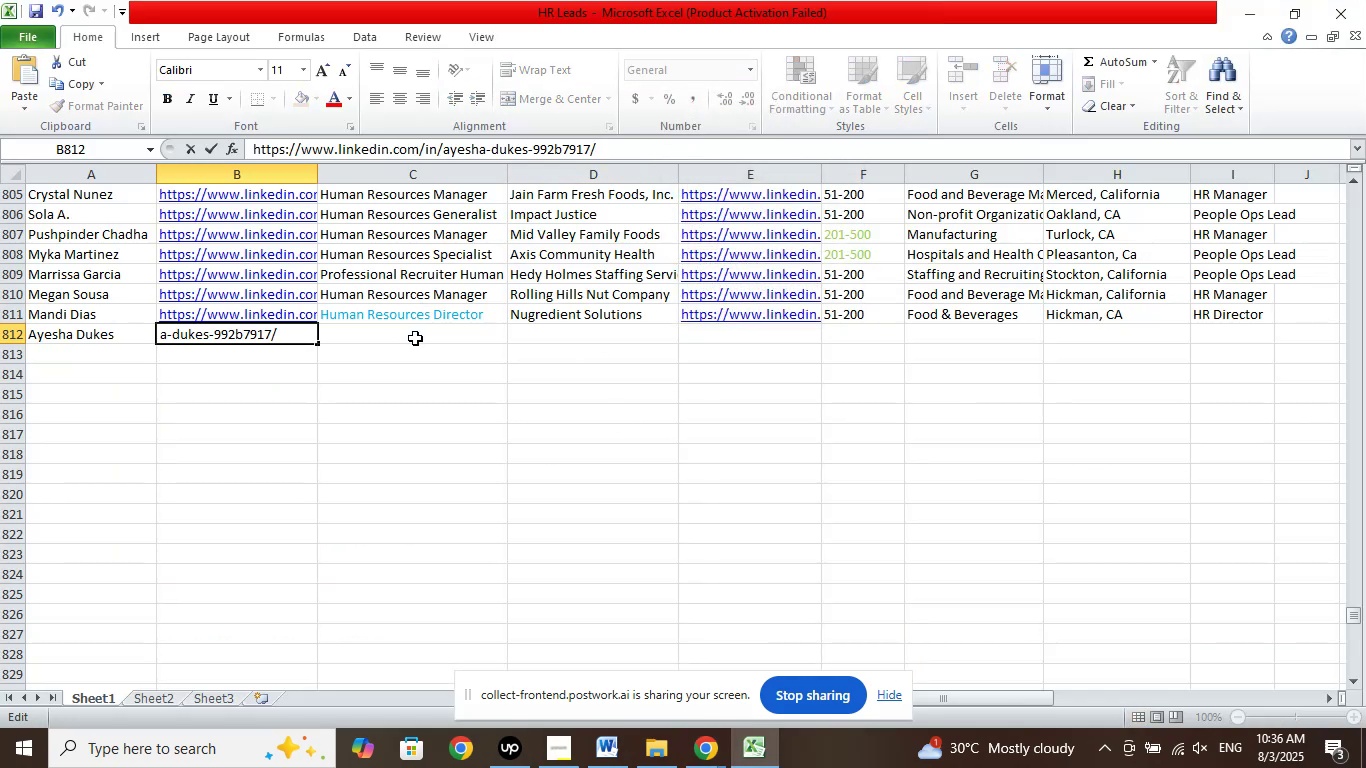 
left_click([415, 338])
 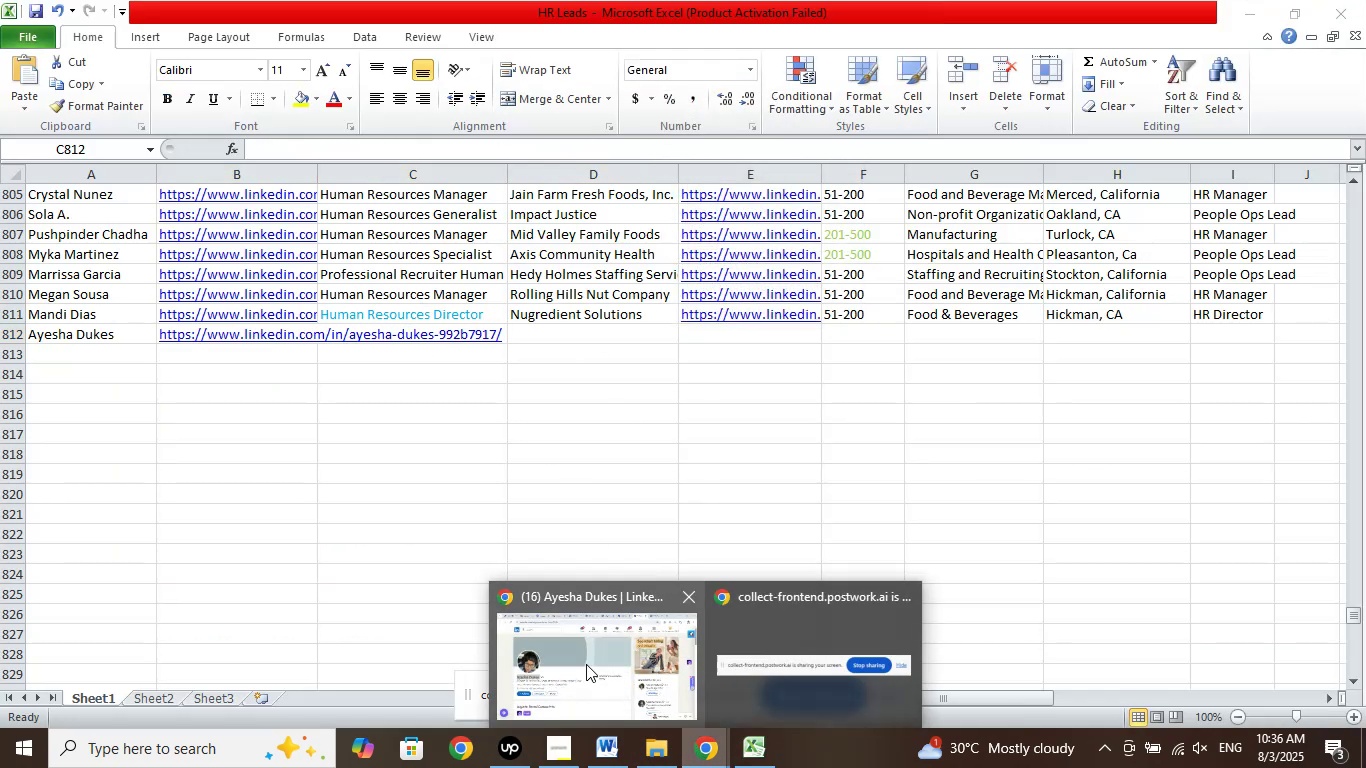 
left_click([579, 637])
 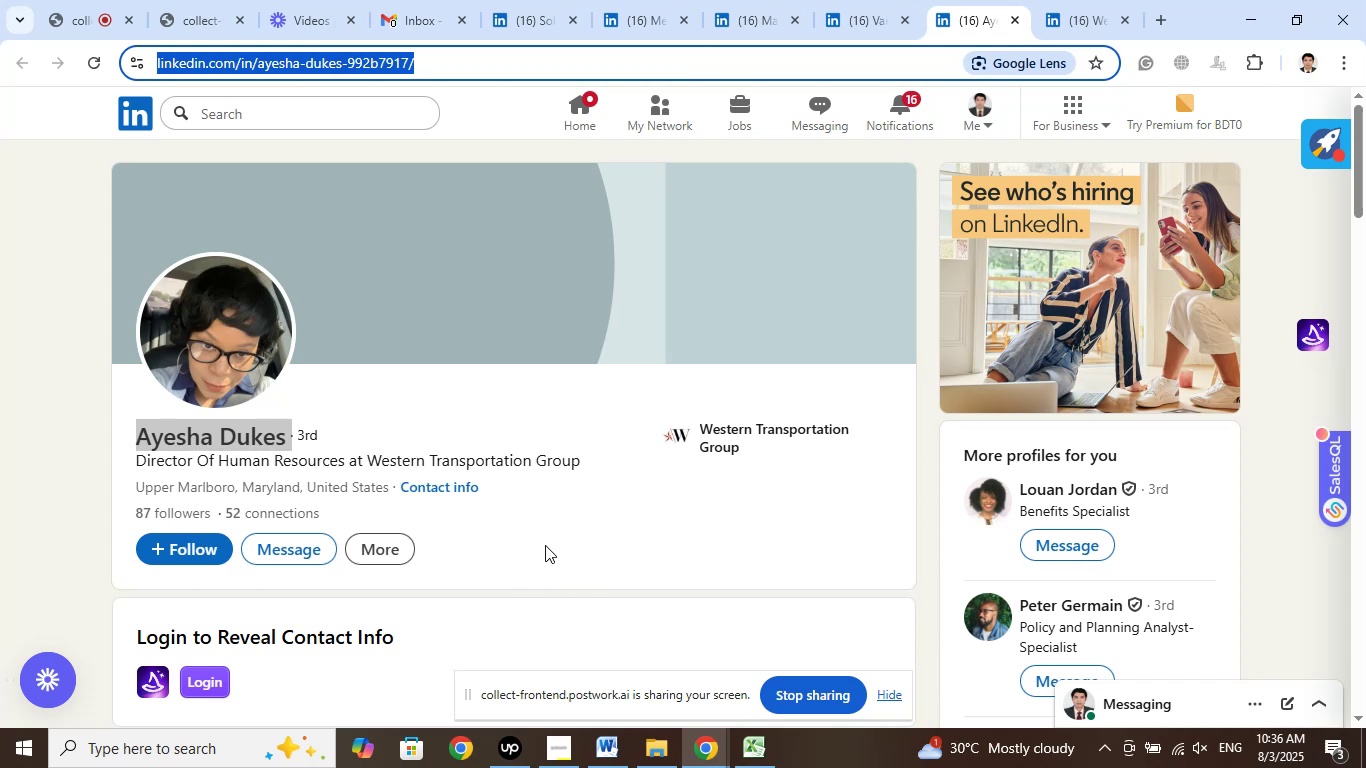 
wait(6.48)
 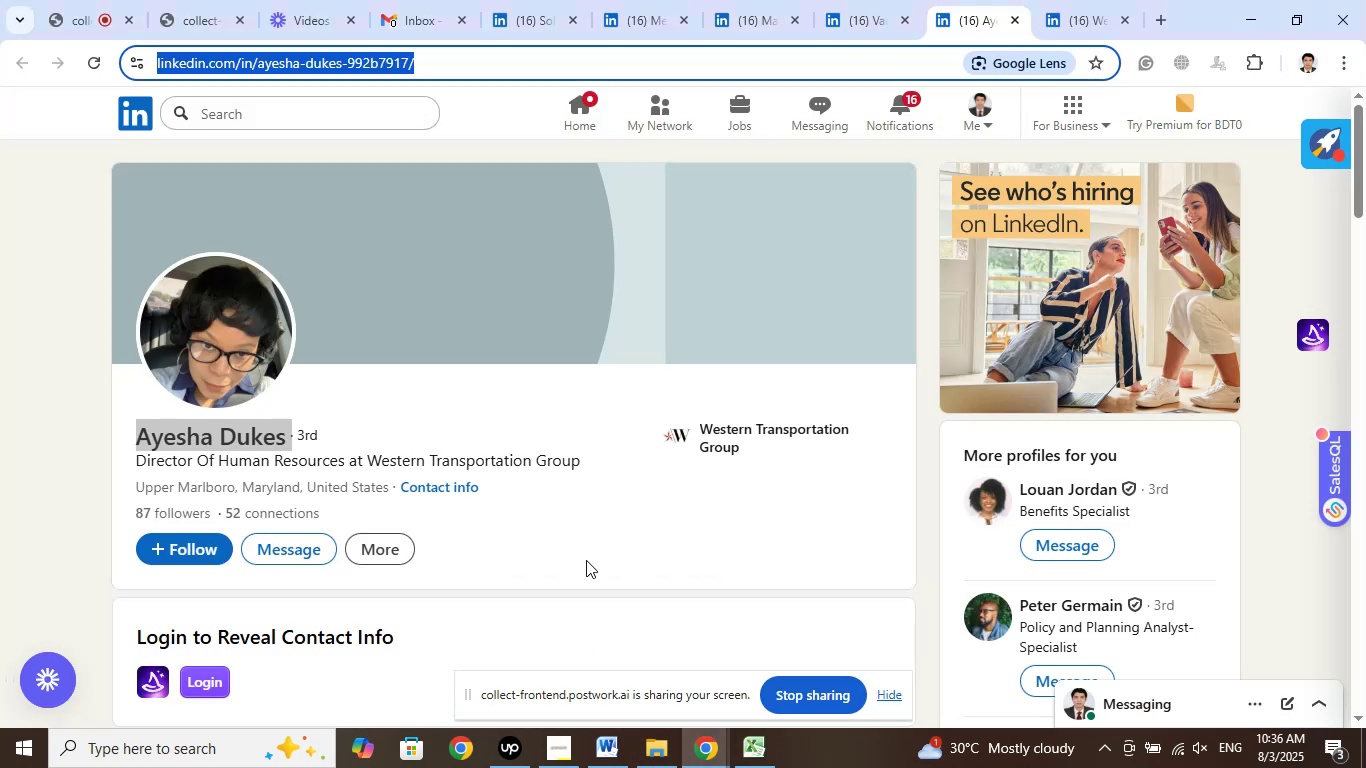 
left_click([737, 421])
 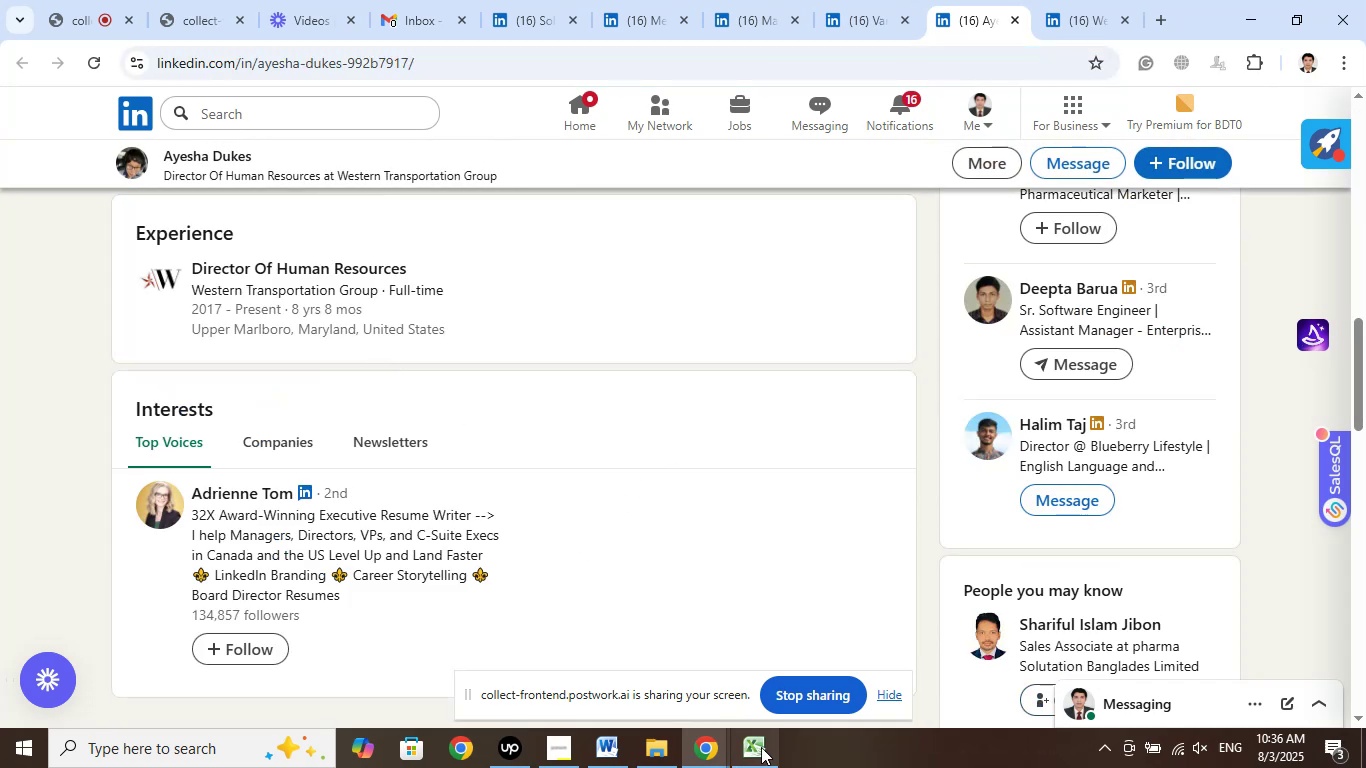 
left_click([748, 753])
 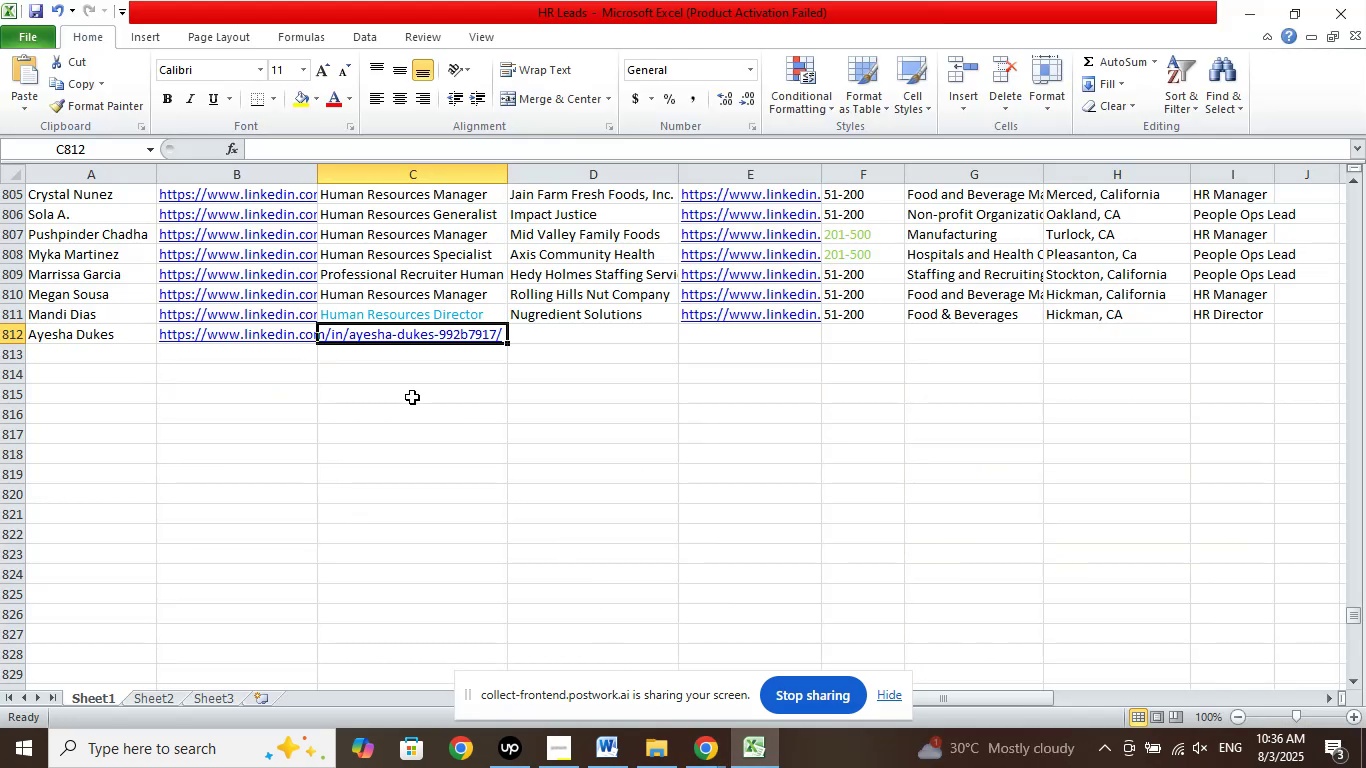 
scroll: coordinate [446, 495], scroll_direction: up, amount: 6.0
 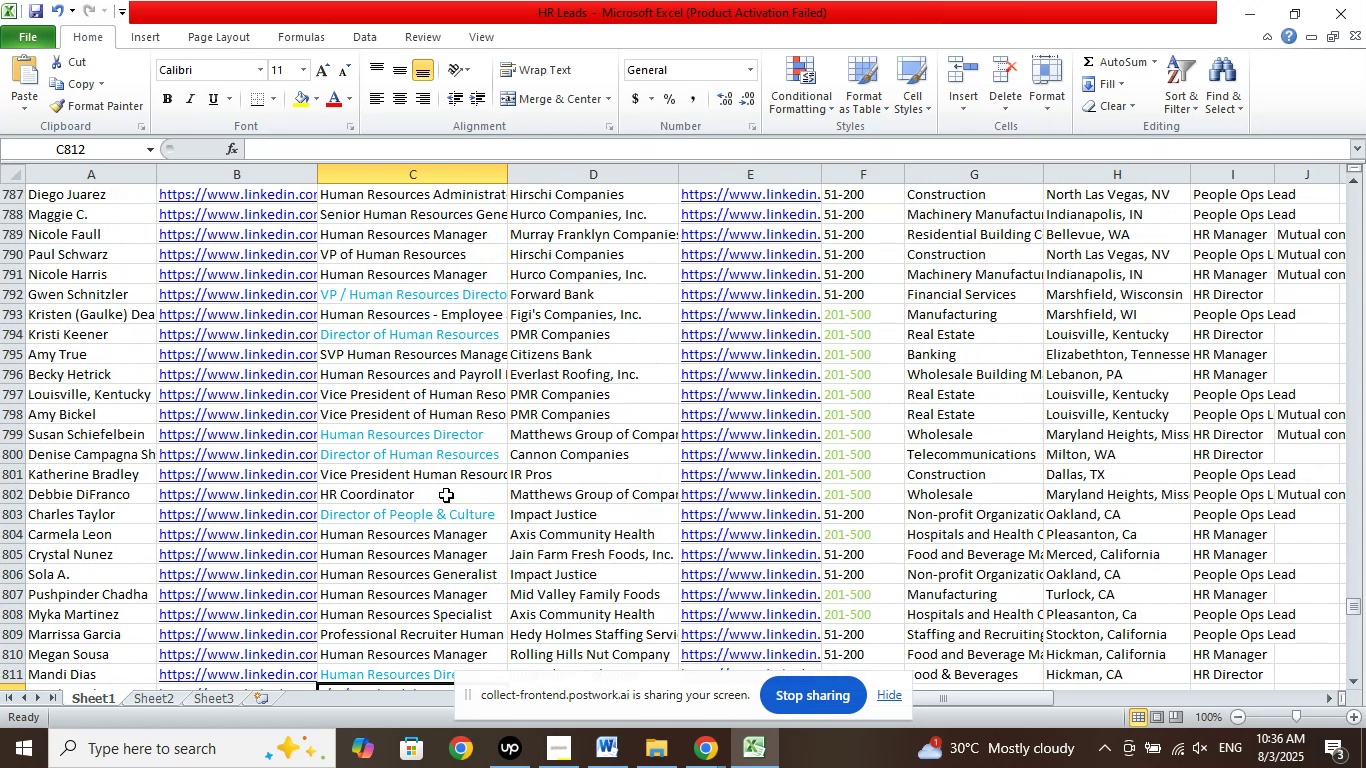 
scroll: coordinate [448, 490], scroll_direction: down, amount: 2.0
 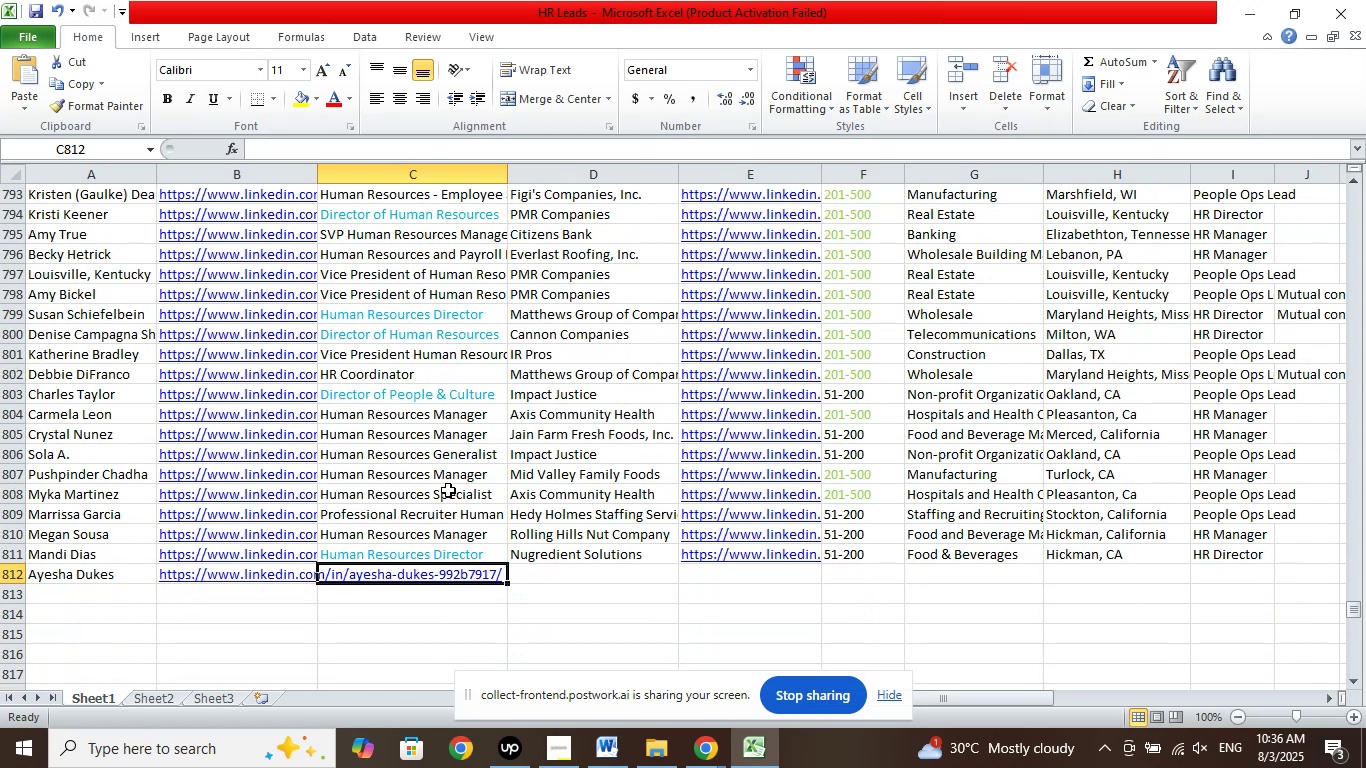 
scroll: coordinate [448, 487], scroll_direction: up, amount: 5.0
 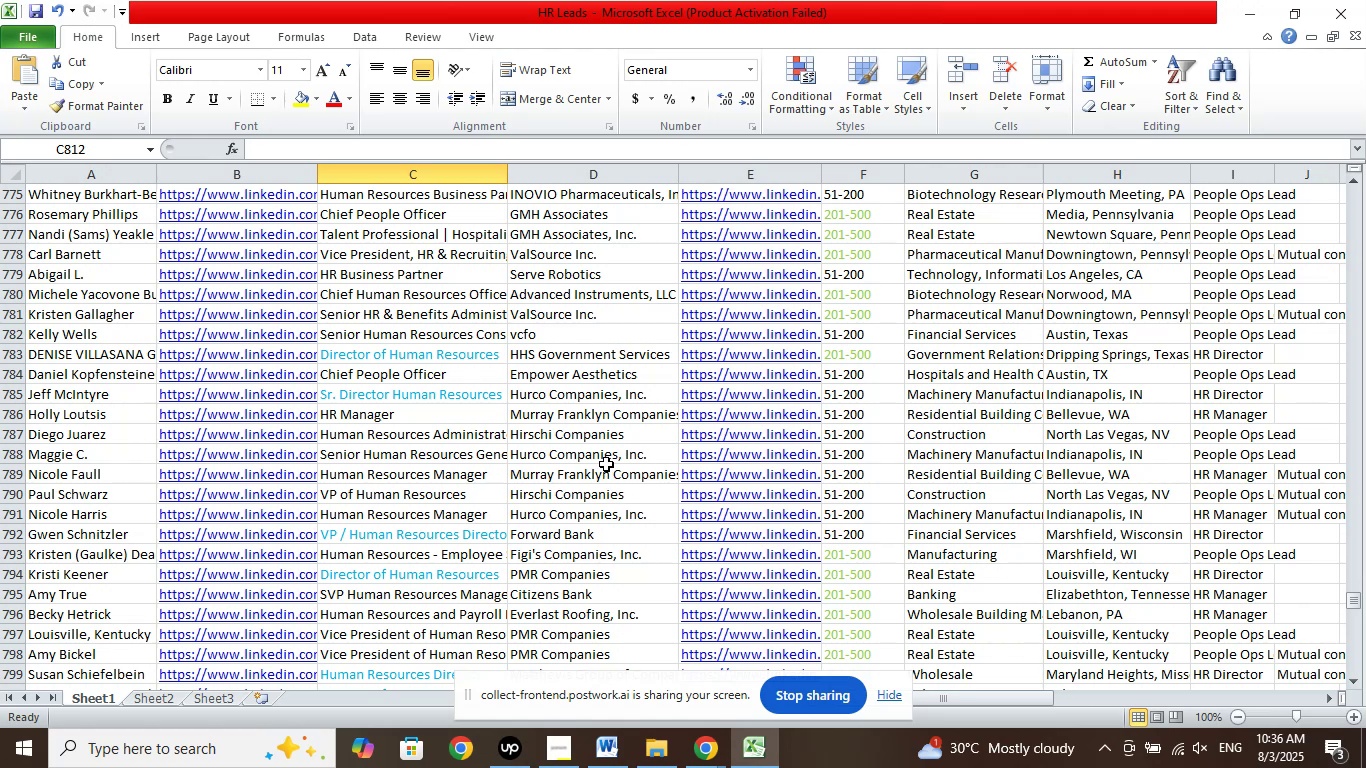 
wait(11.48)
 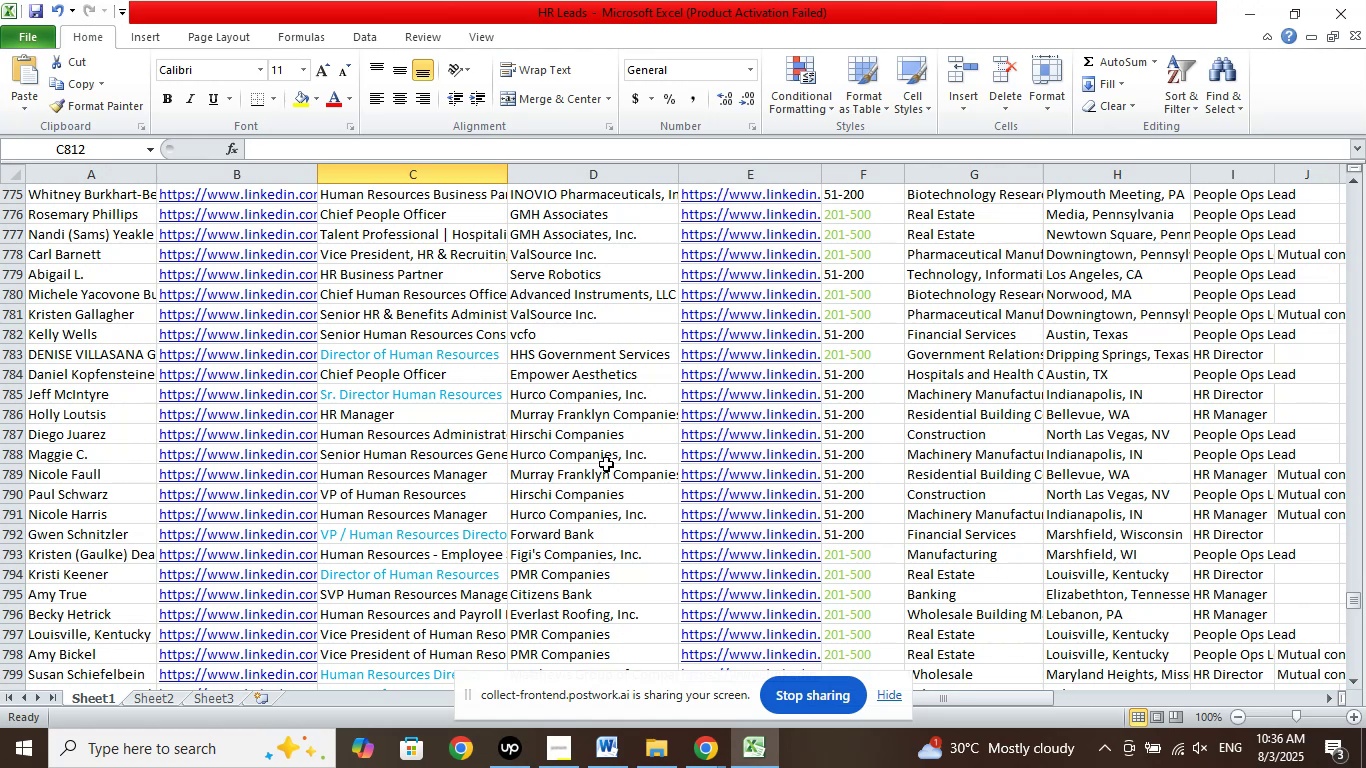 
scroll: coordinate [453, 481], scroll_direction: up, amount: 4.0
 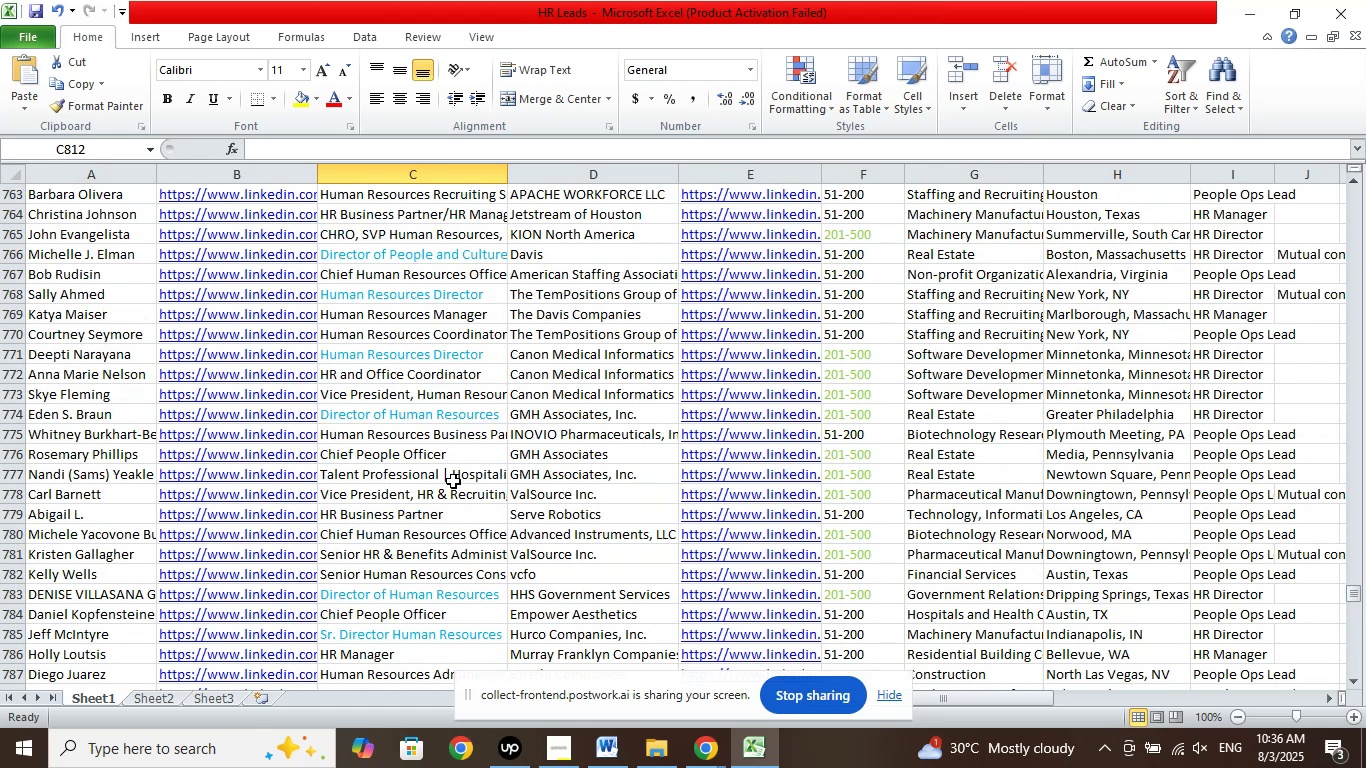 
scroll: coordinate [443, 437], scroll_direction: down, amount: 9.0
 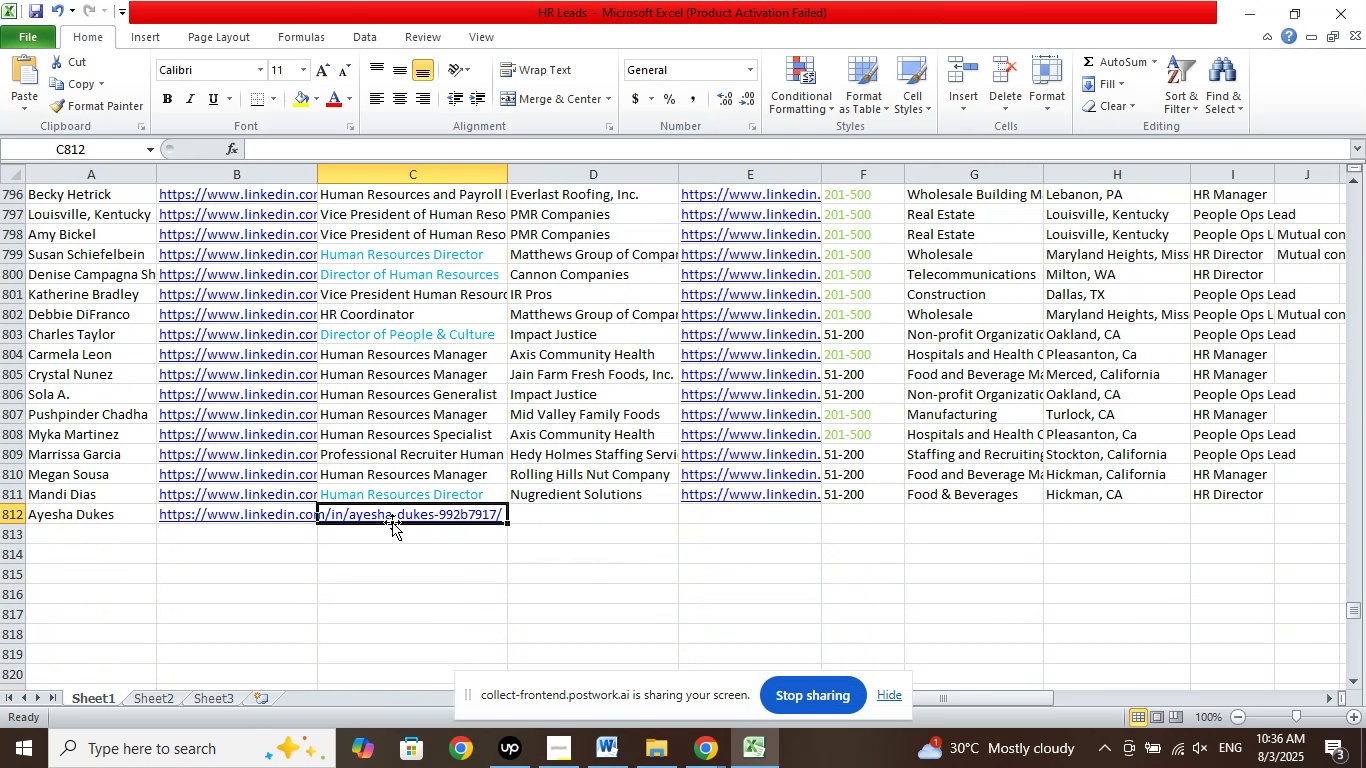 
left_click([414, 492])
 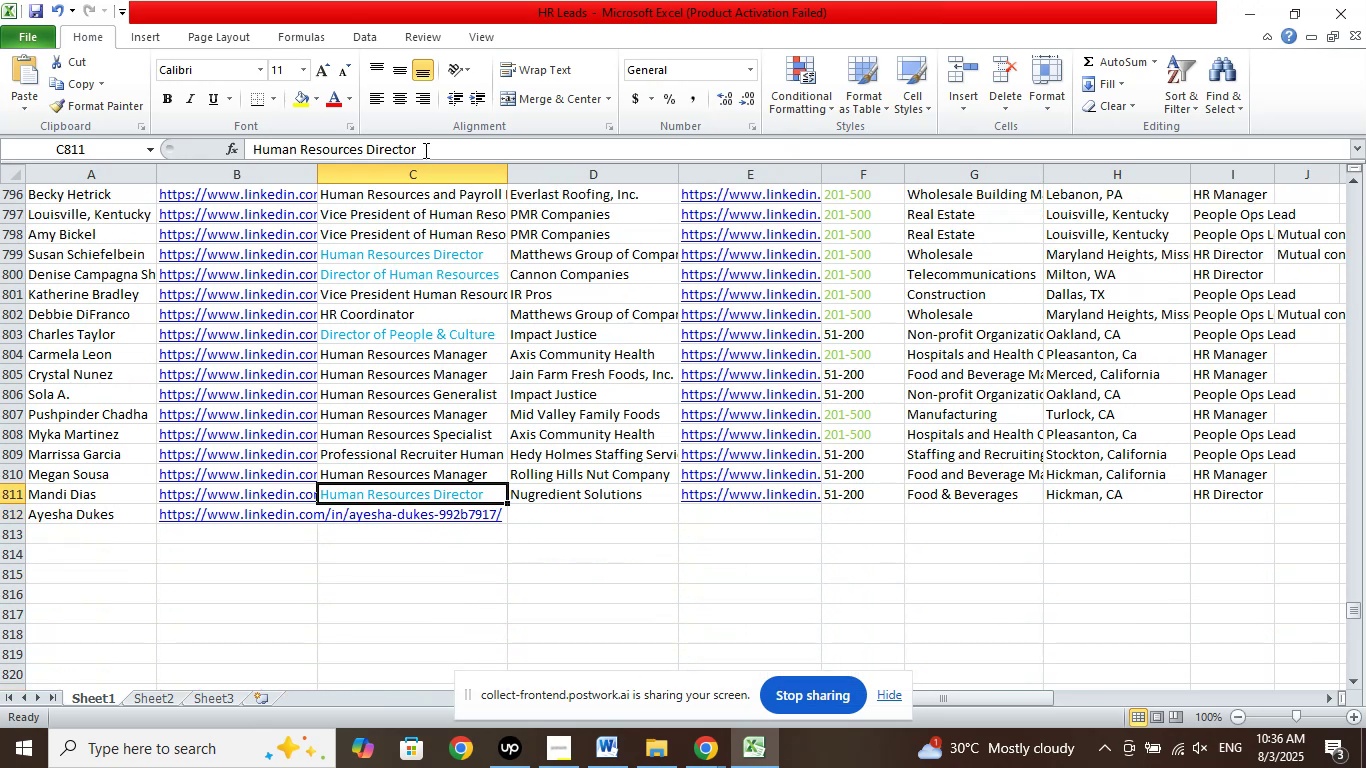 
left_click_drag(start_coordinate=[424, 150], to_coordinate=[170, 139])
 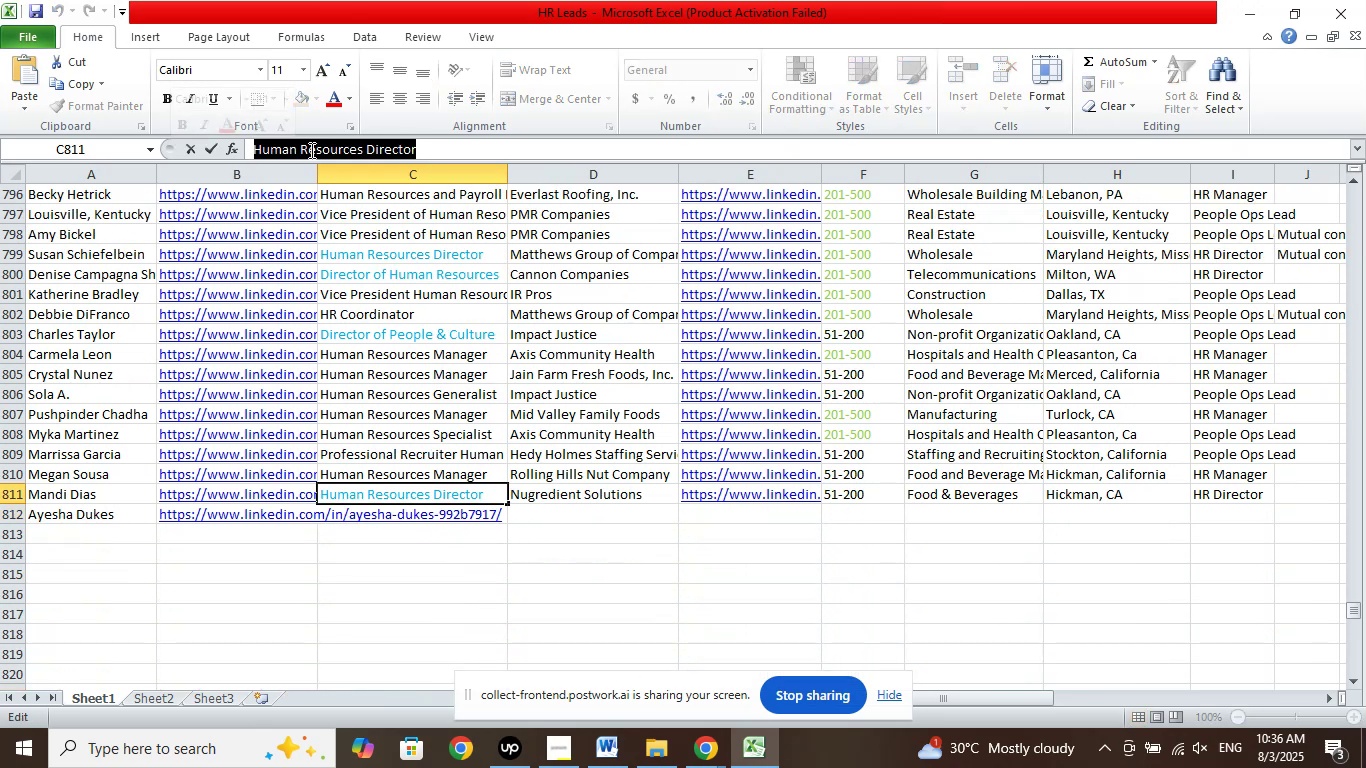 
right_click([310, 150])
 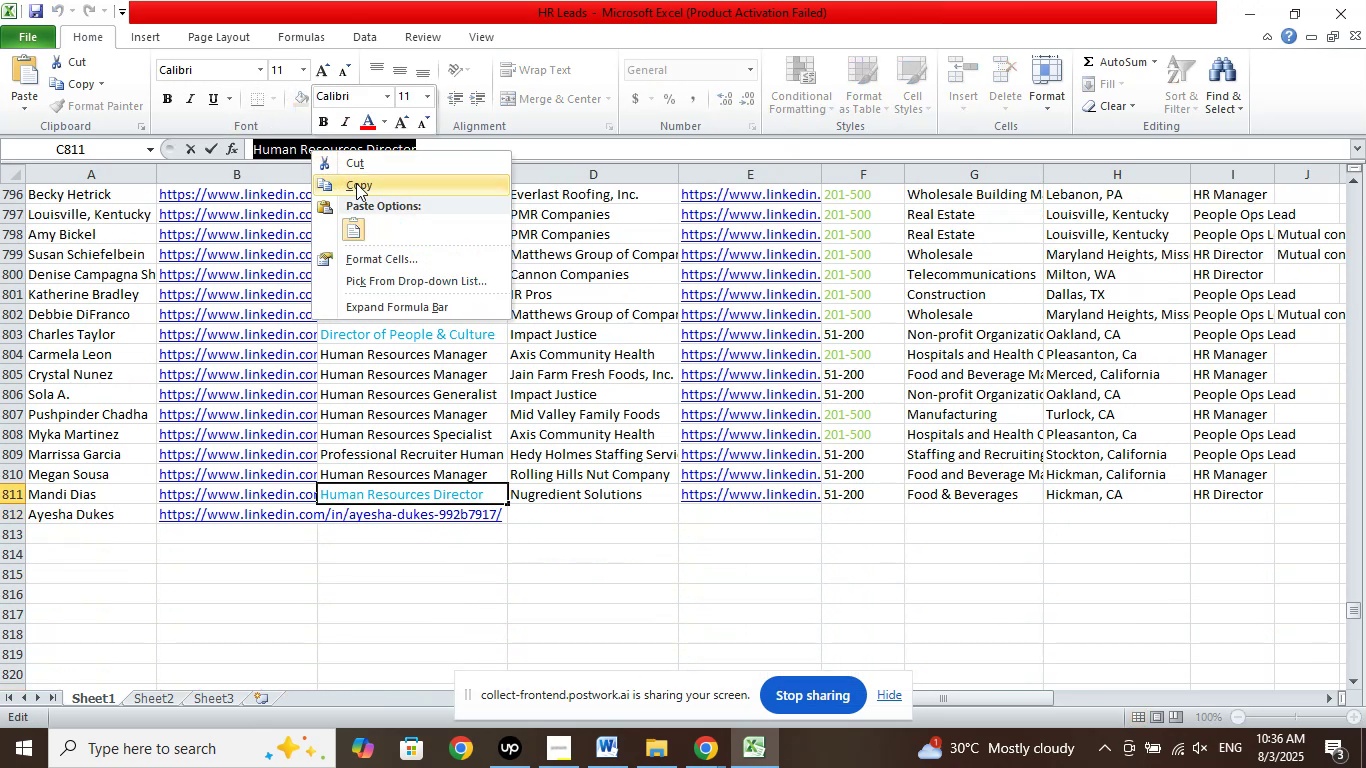 
left_click([356, 183])
 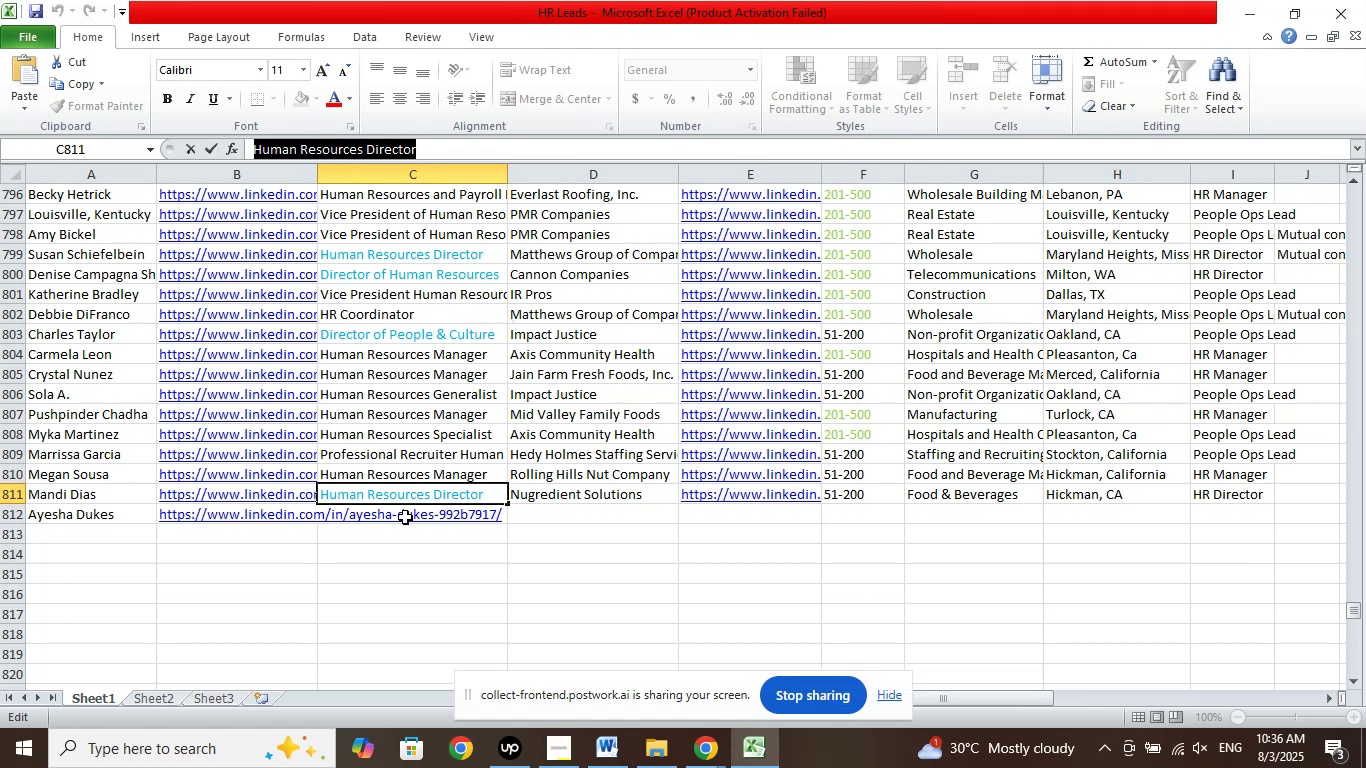 
left_click([405, 517])
 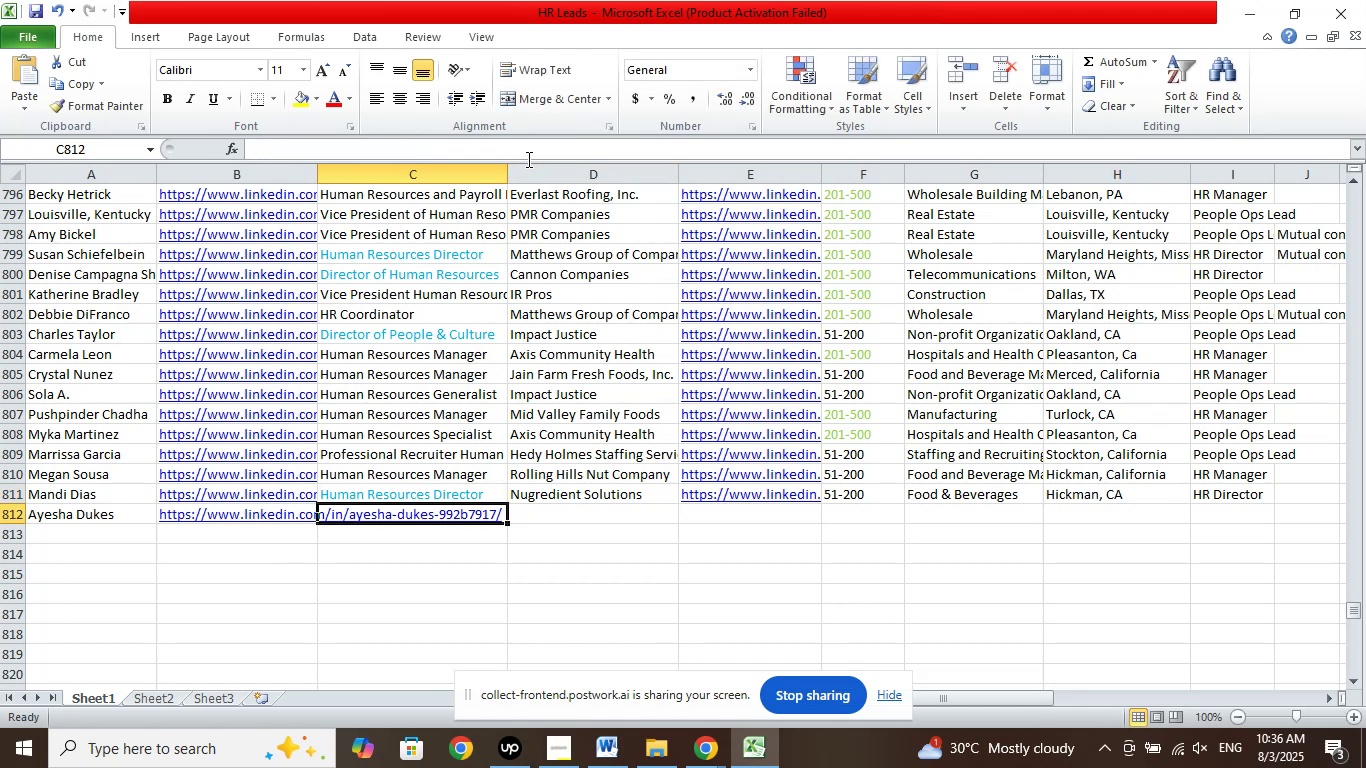 
left_click([530, 150])
 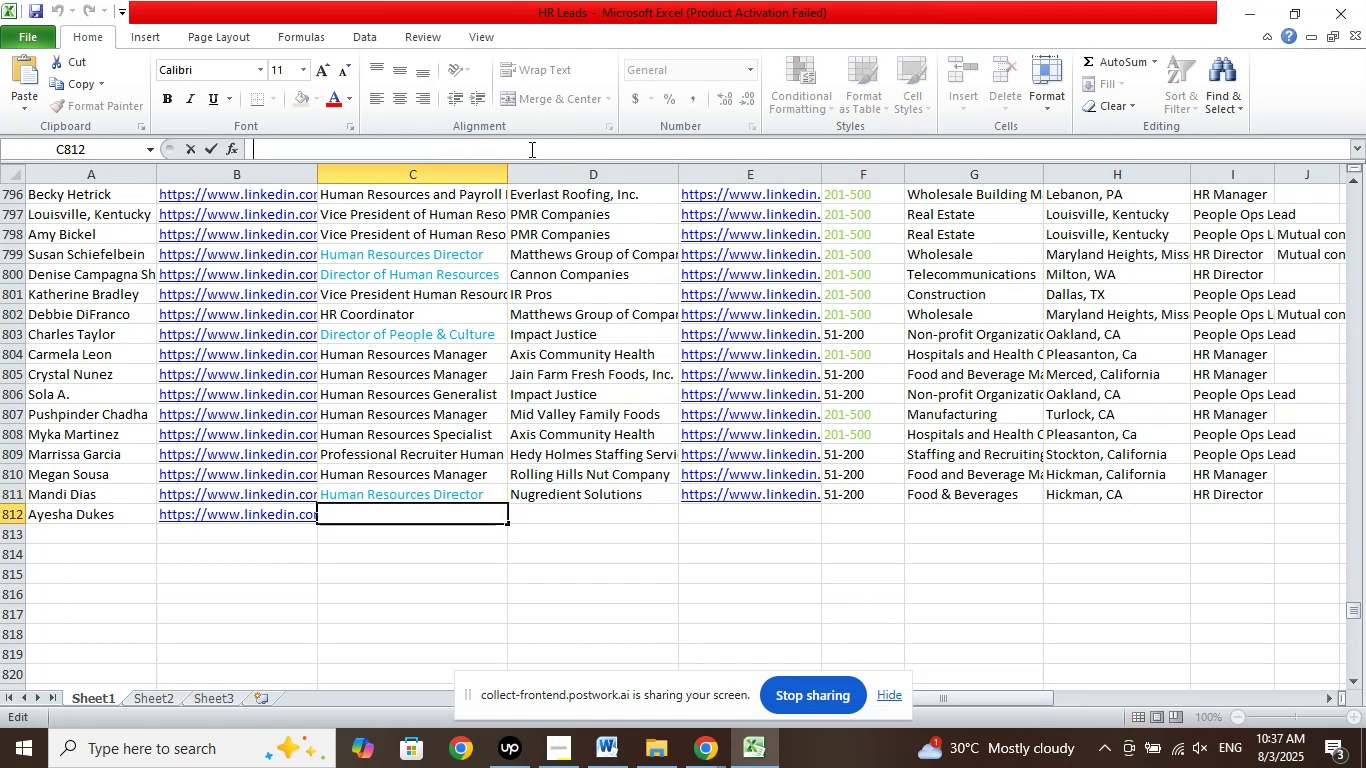 
right_click([530, 149])
 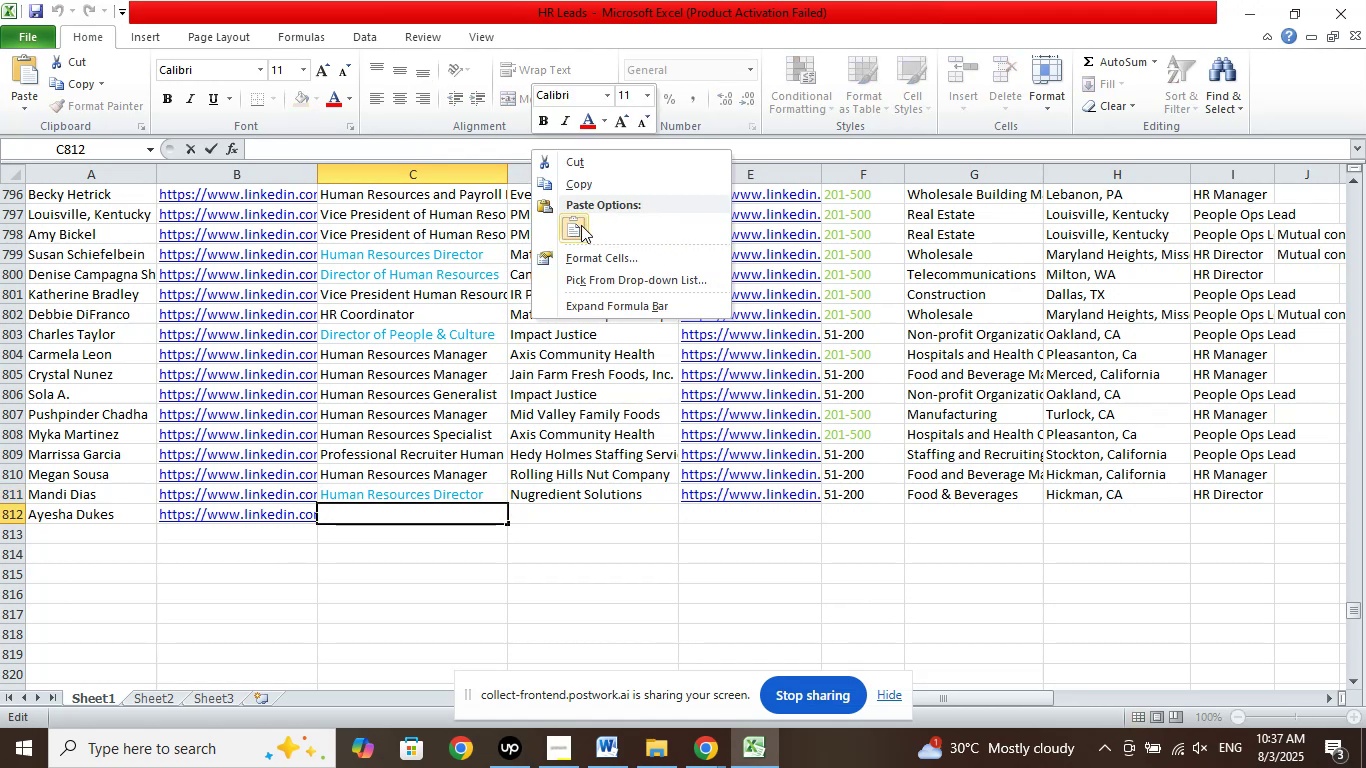 
left_click([581, 225])
 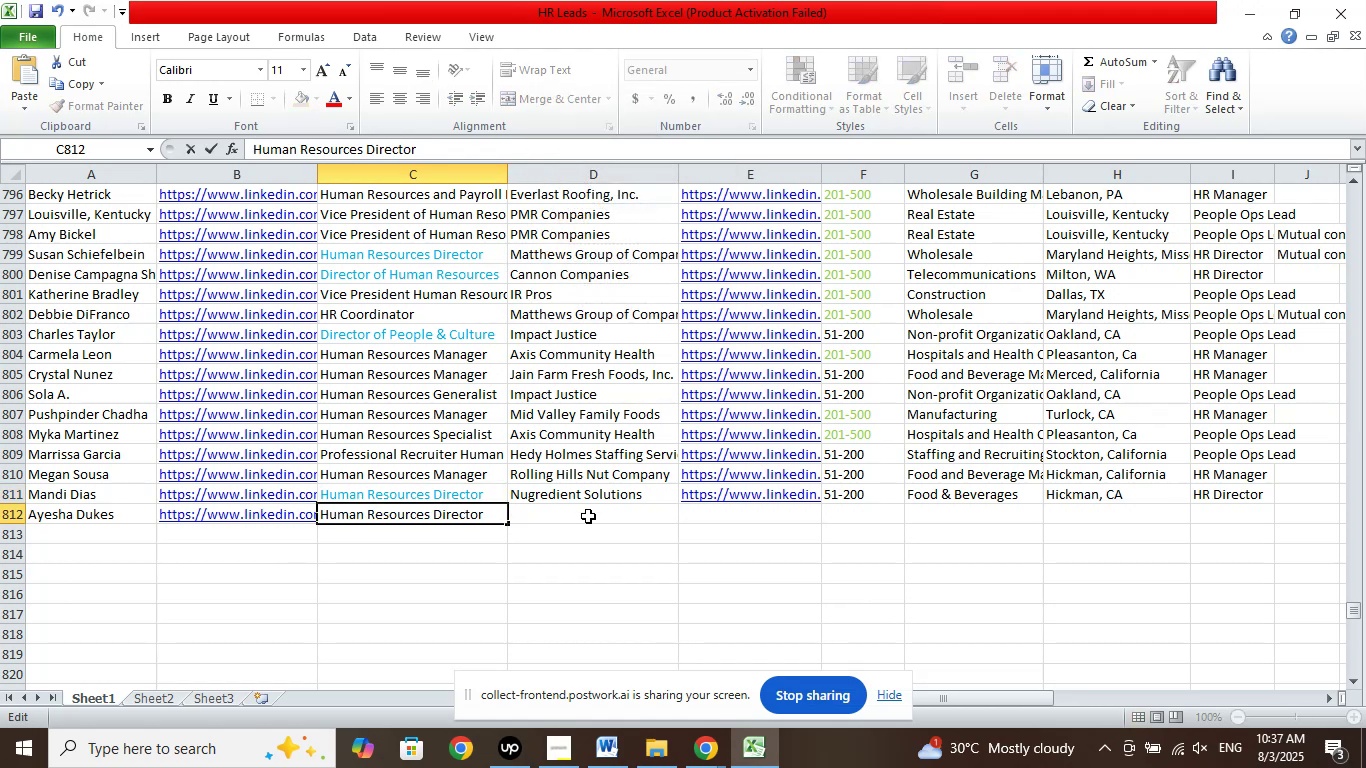 
left_click([588, 516])
 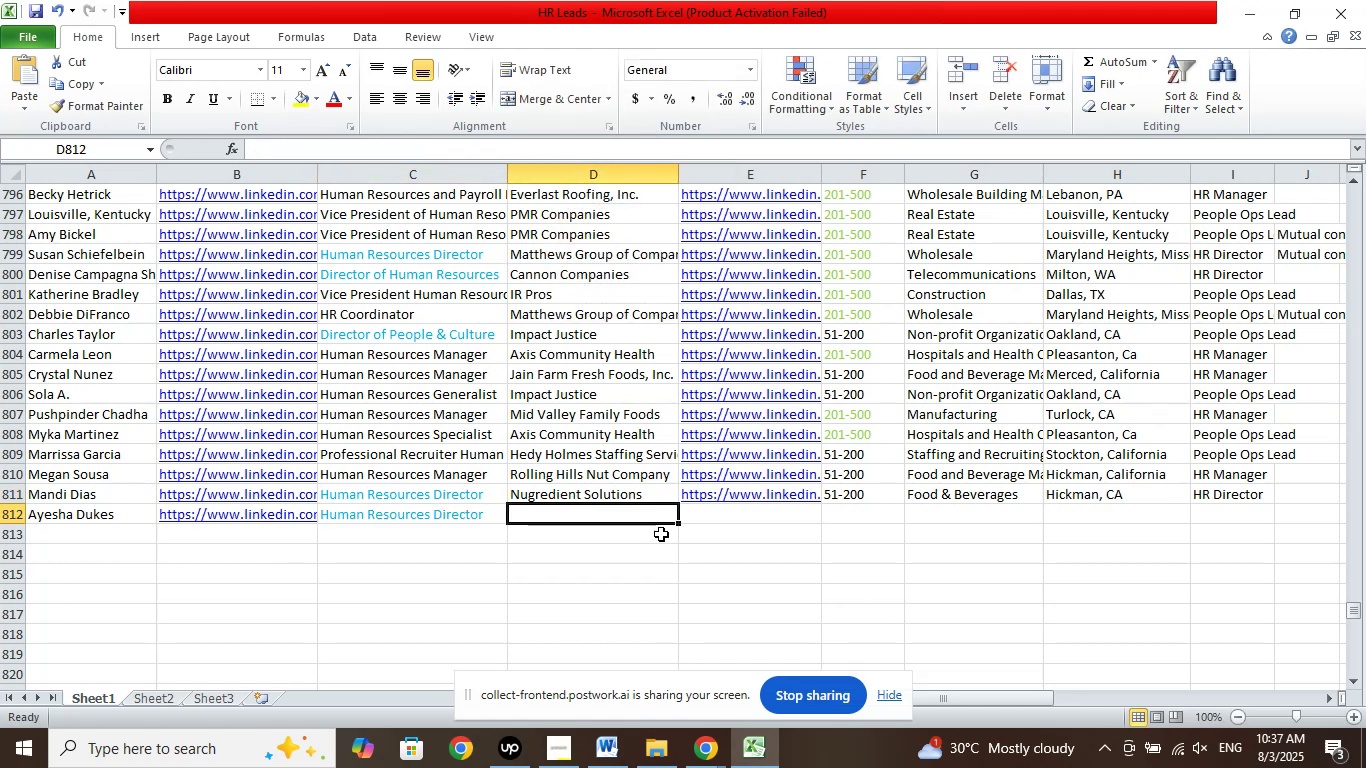 
scroll: coordinate [671, 498], scroll_direction: down, amount: 4.0
 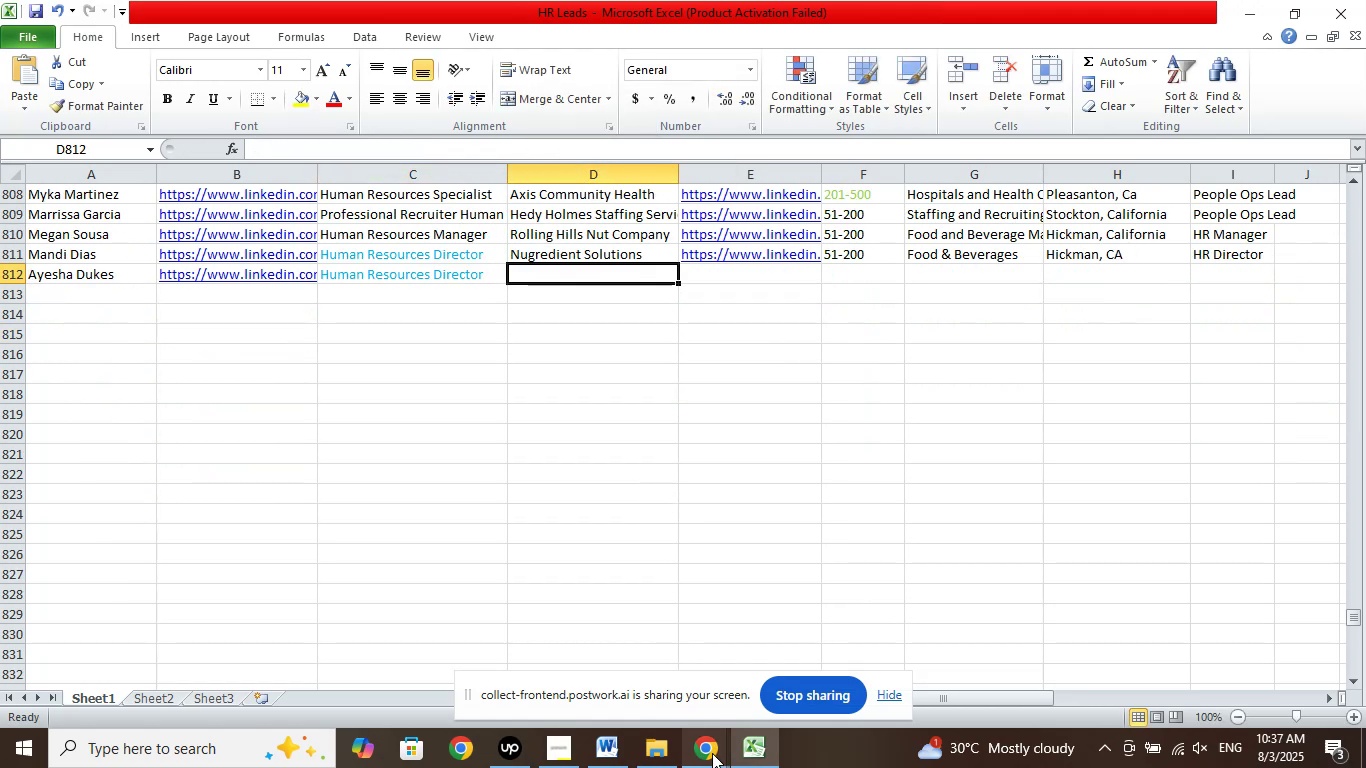 
left_click([712, 753])
 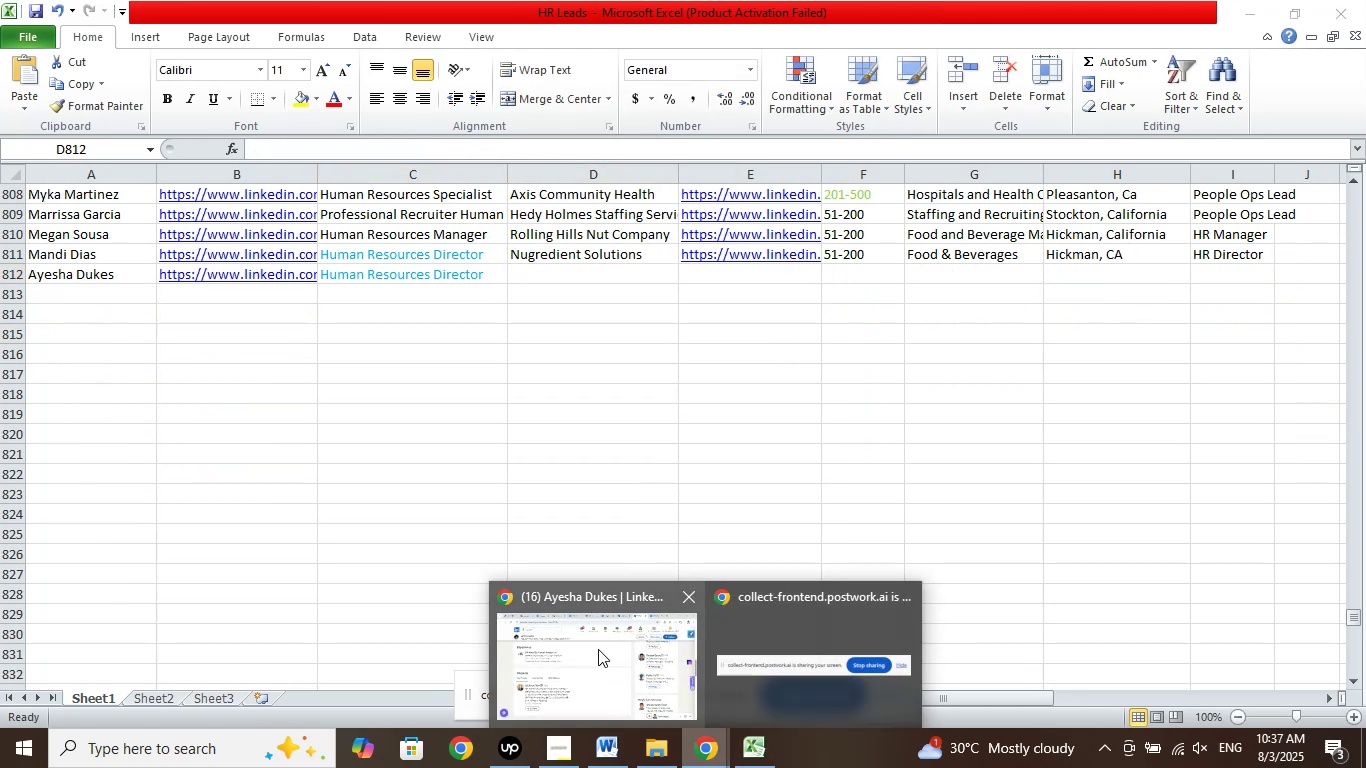 
left_click([598, 649])
 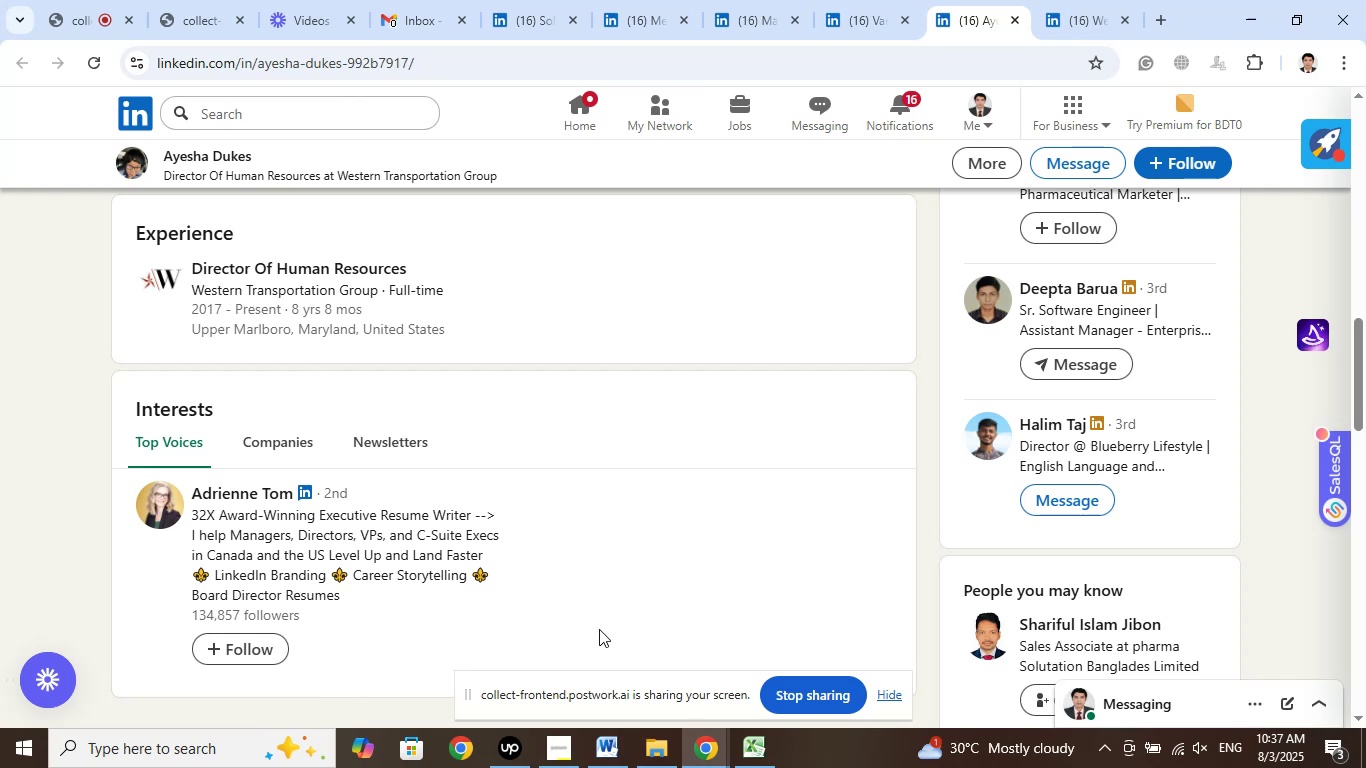 
wait(7.14)
 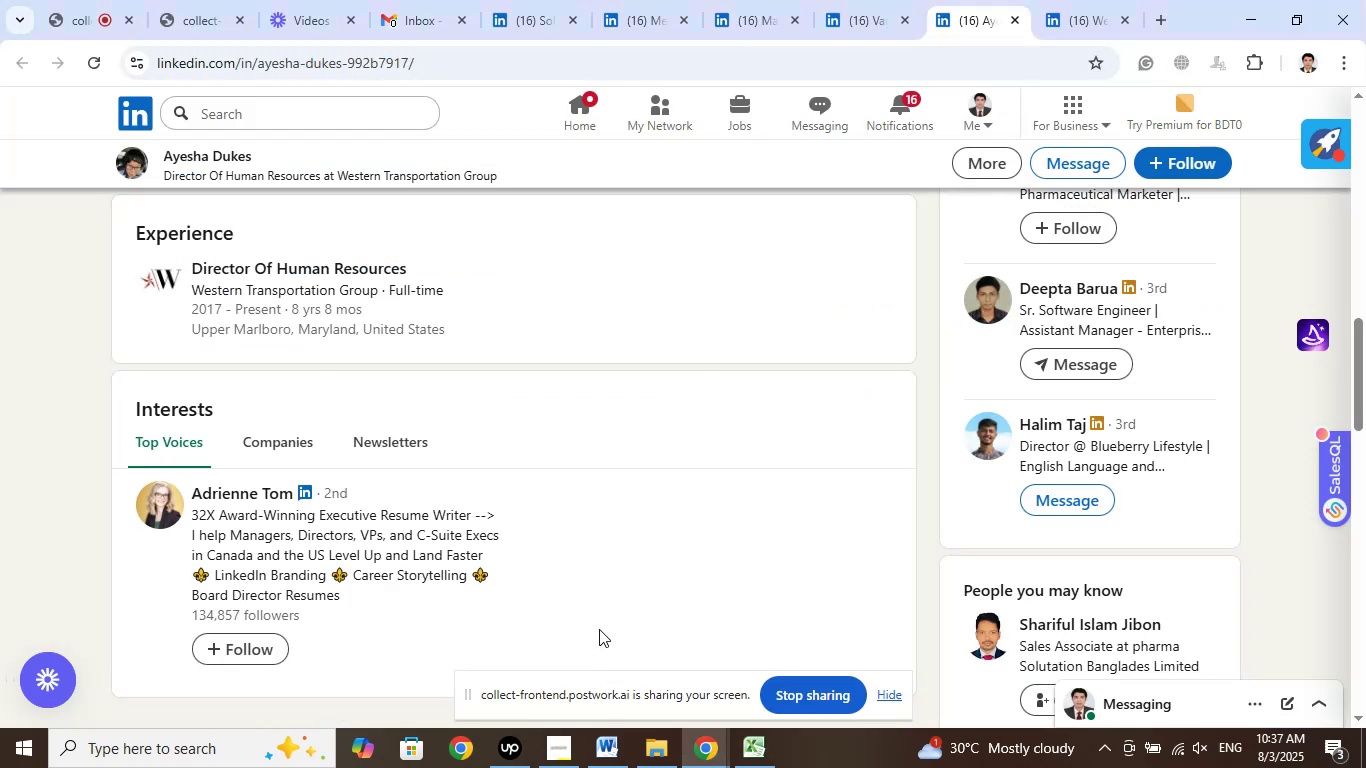 
left_click([1065, 19])
 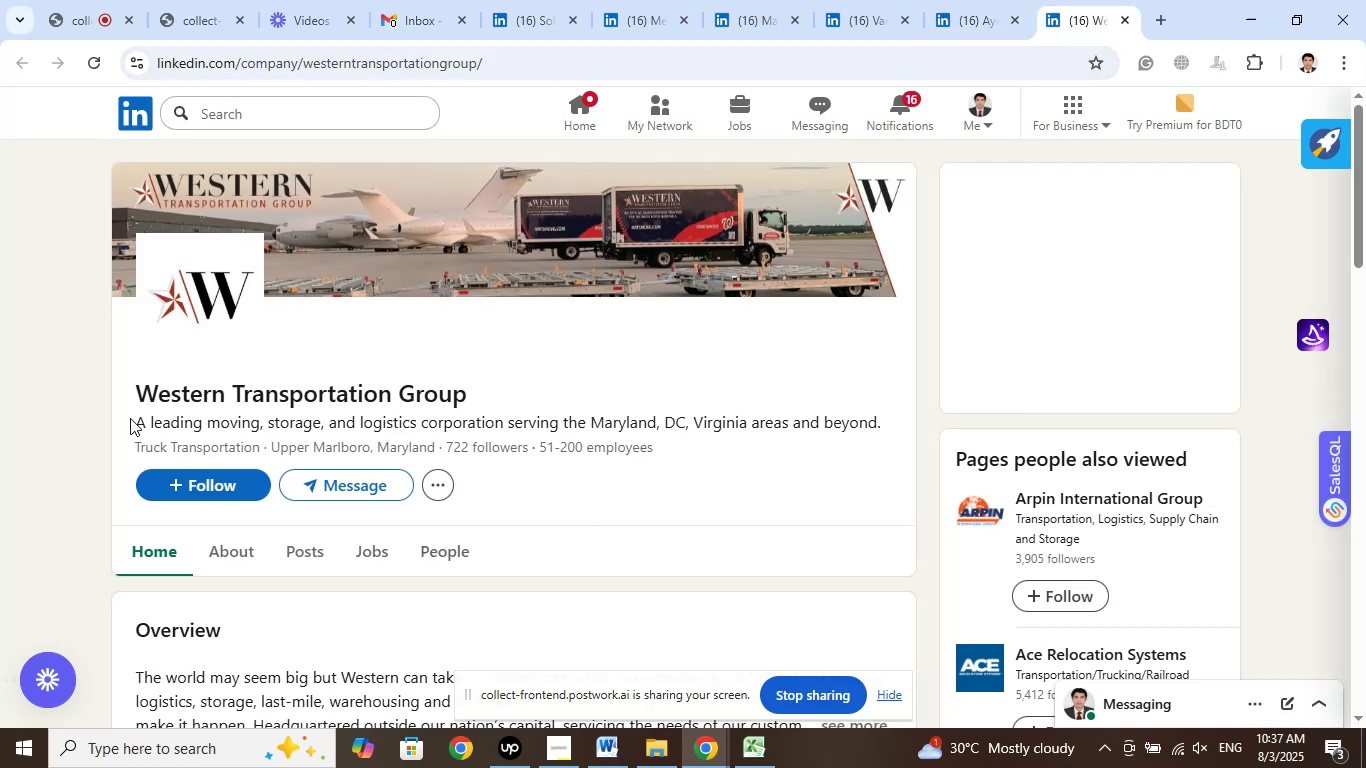 
left_click_drag(start_coordinate=[115, 390], to_coordinate=[496, 398])
 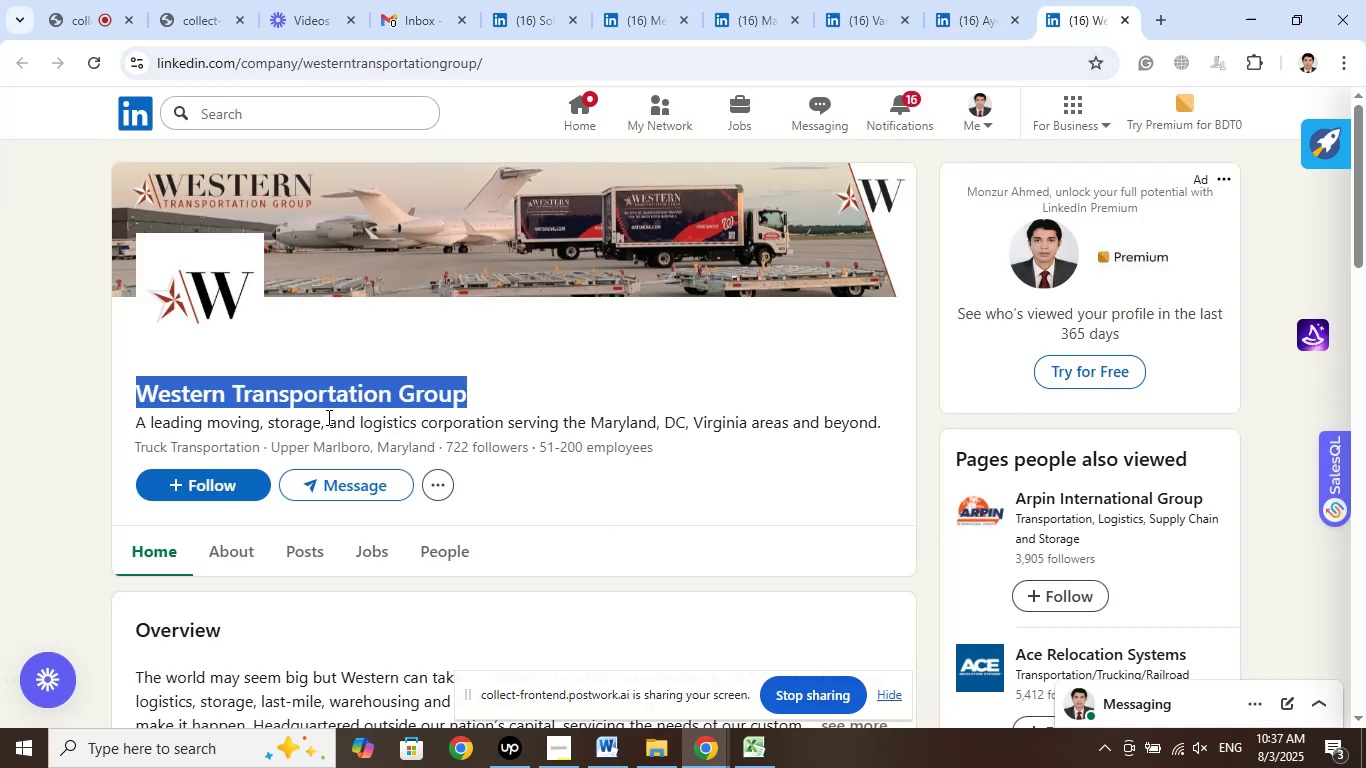 
right_click([328, 386])
 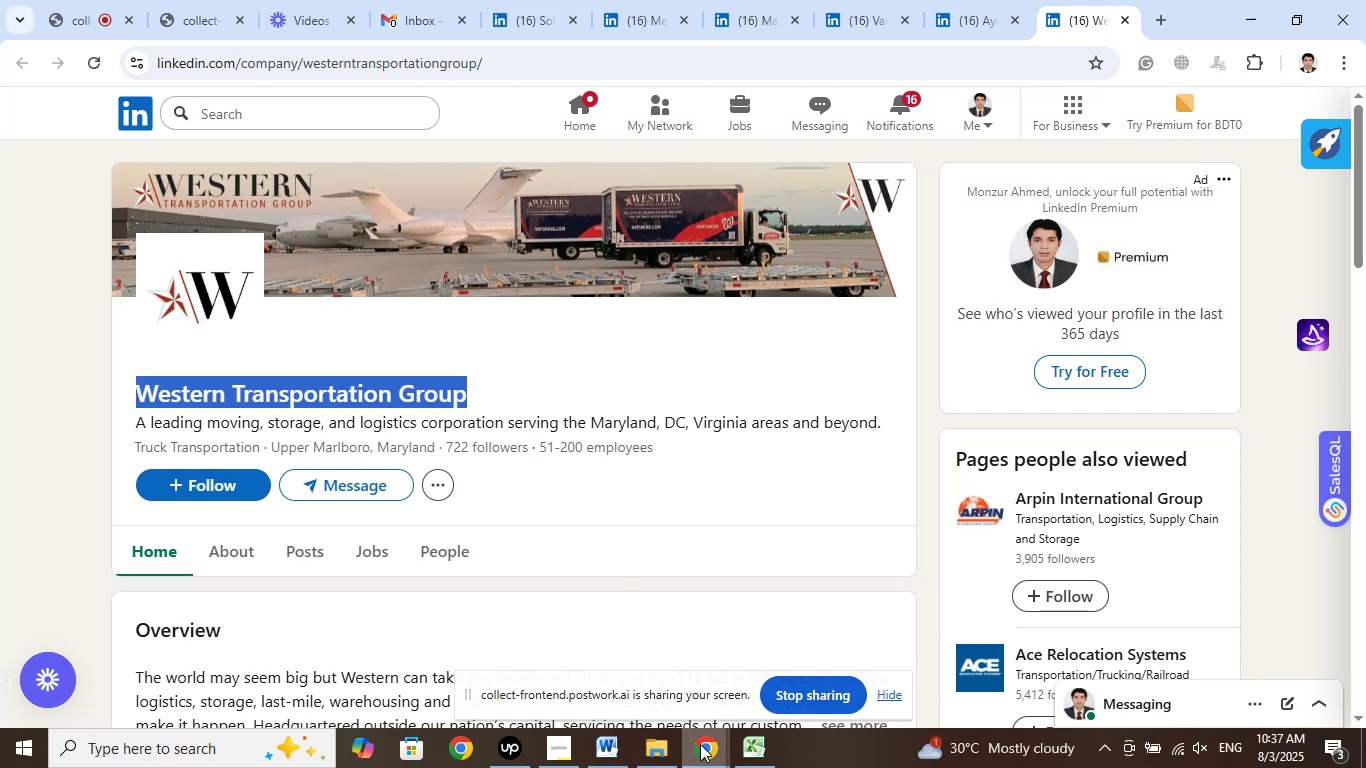 
left_click([769, 759])
 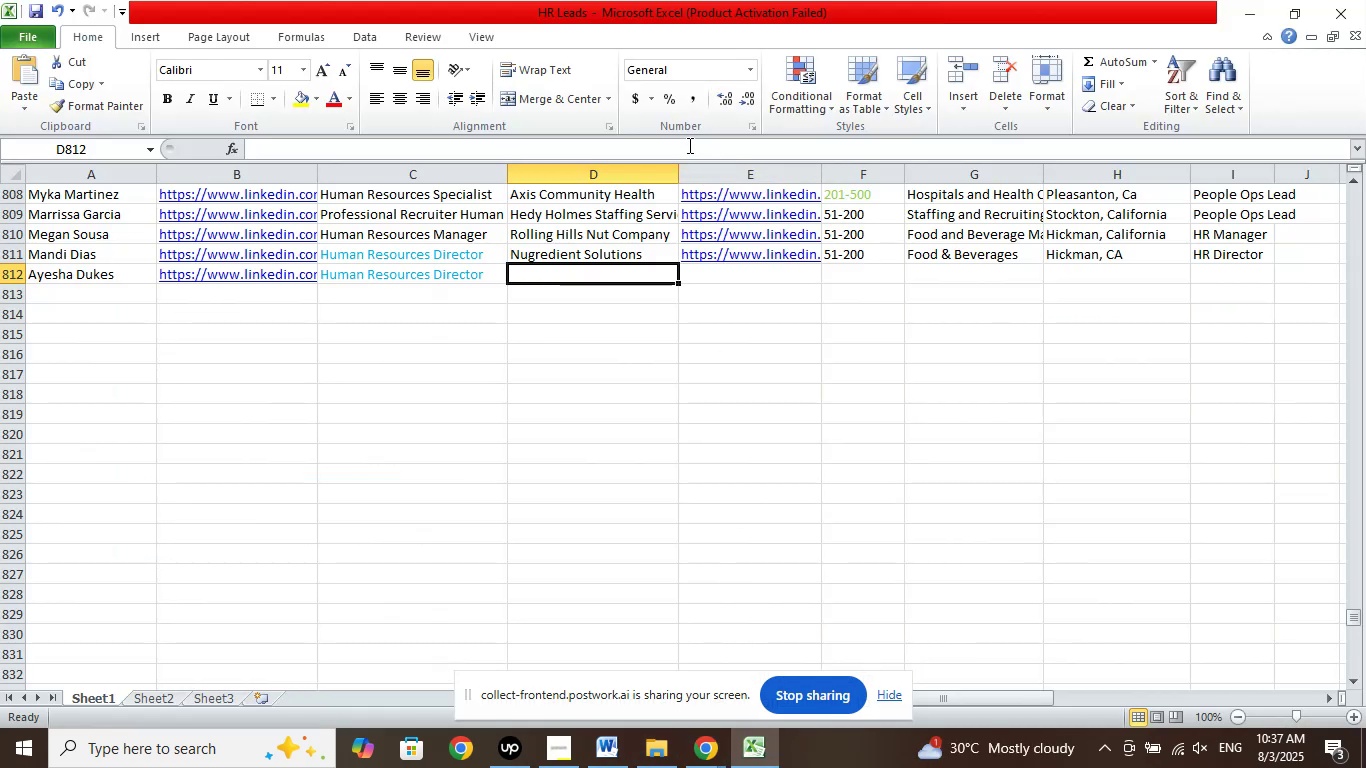 
left_click([689, 153])
 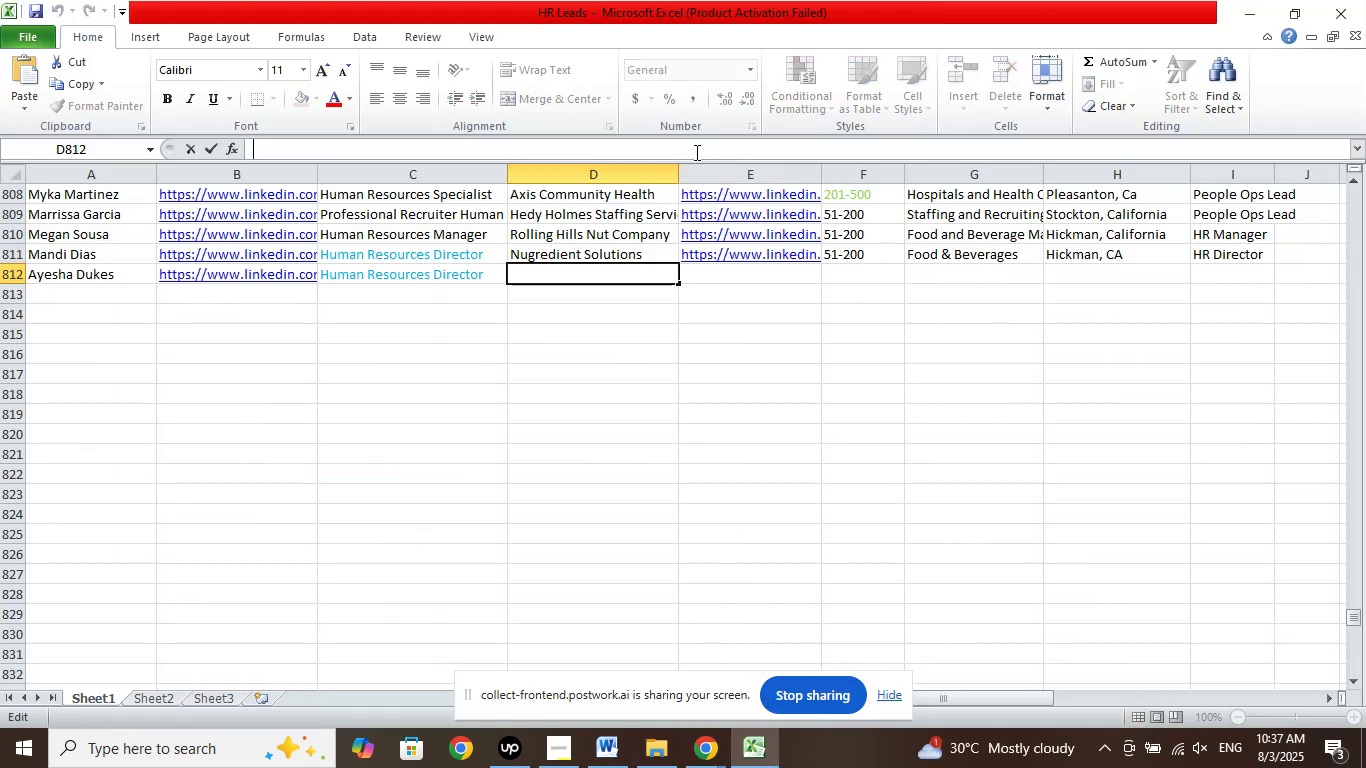 
right_click([695, 152])
 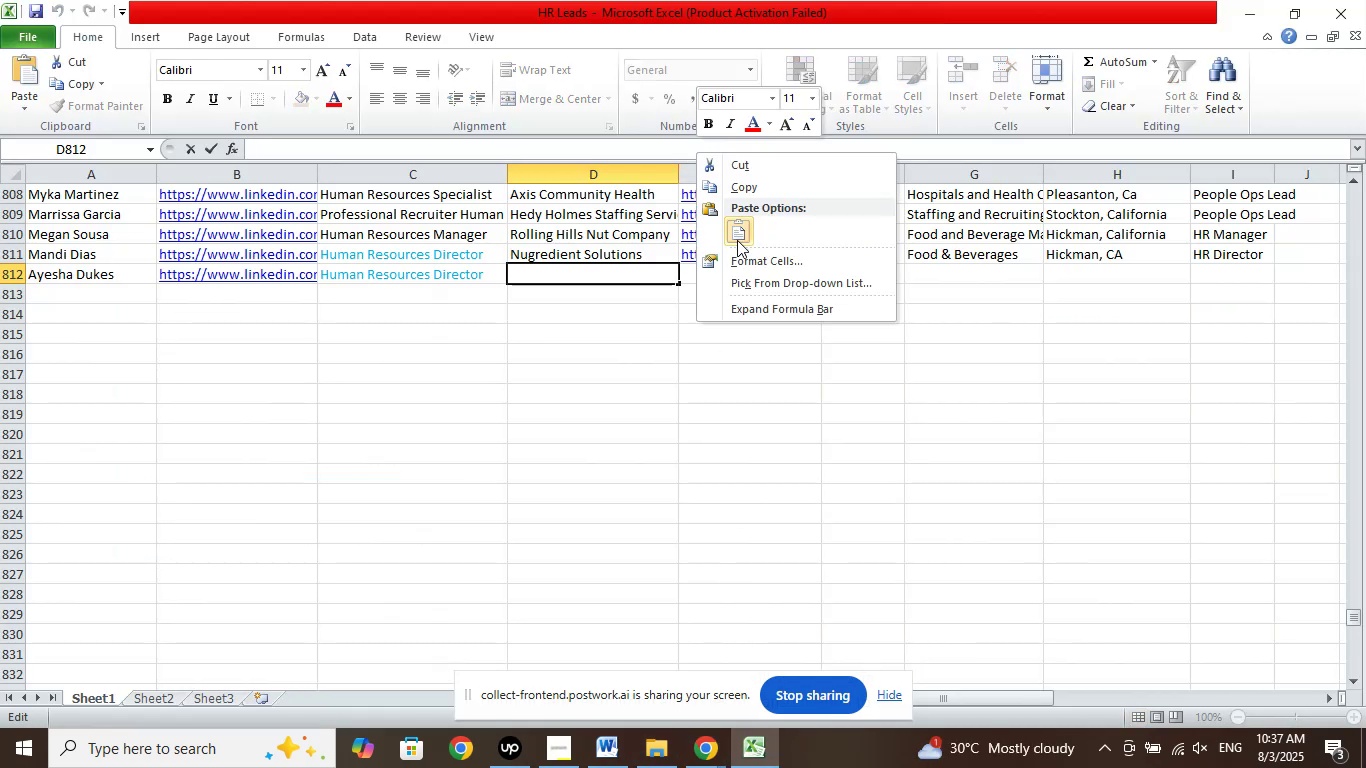 
left_click([737, 240])
 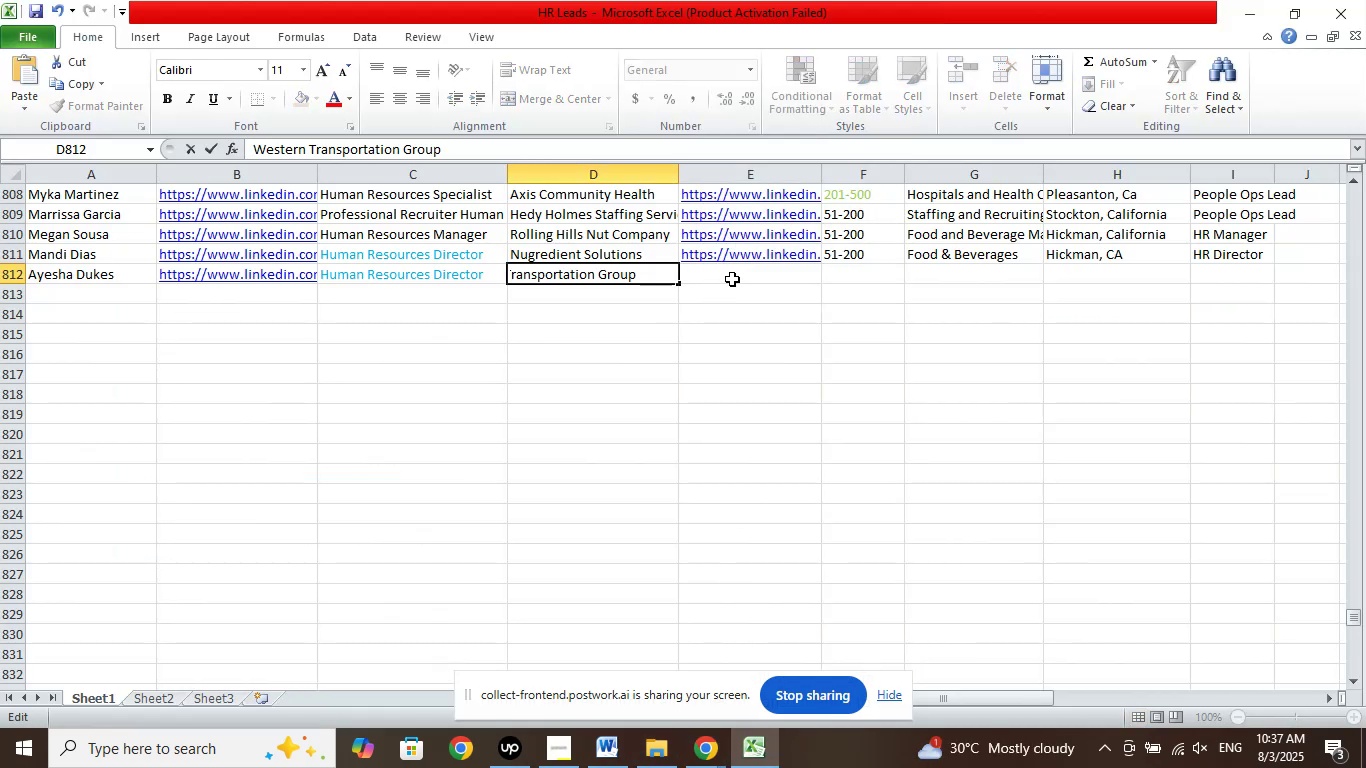 
left_click([732, 279])
 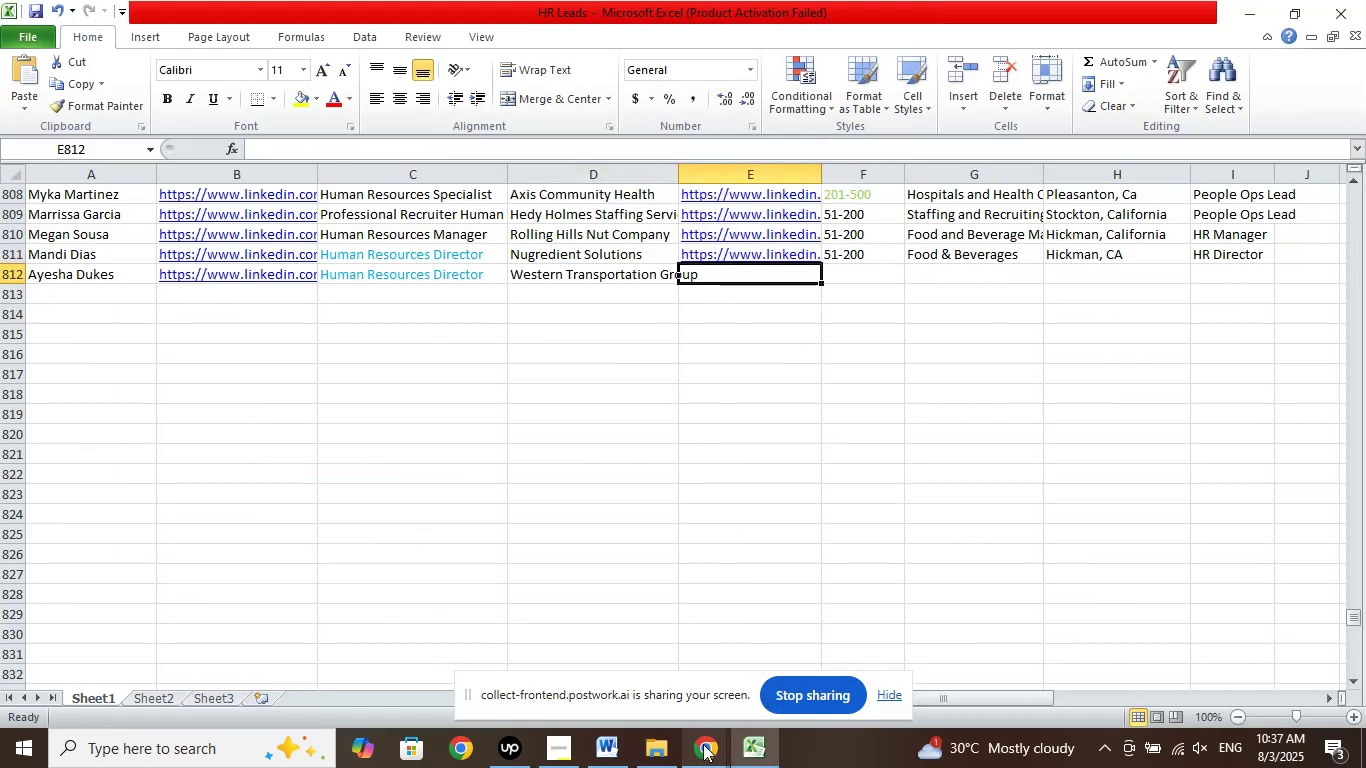 
left_click([706, 748])
 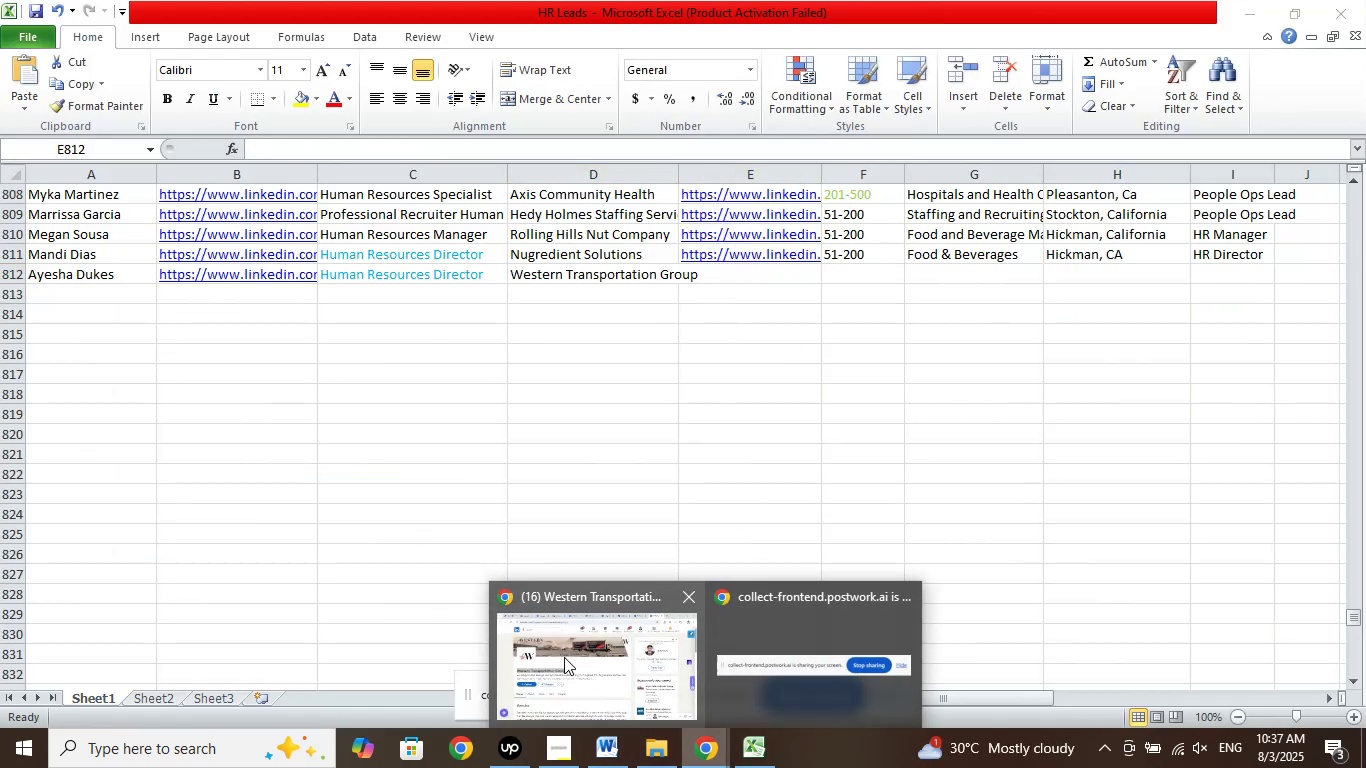 
left_click([564, 657])
 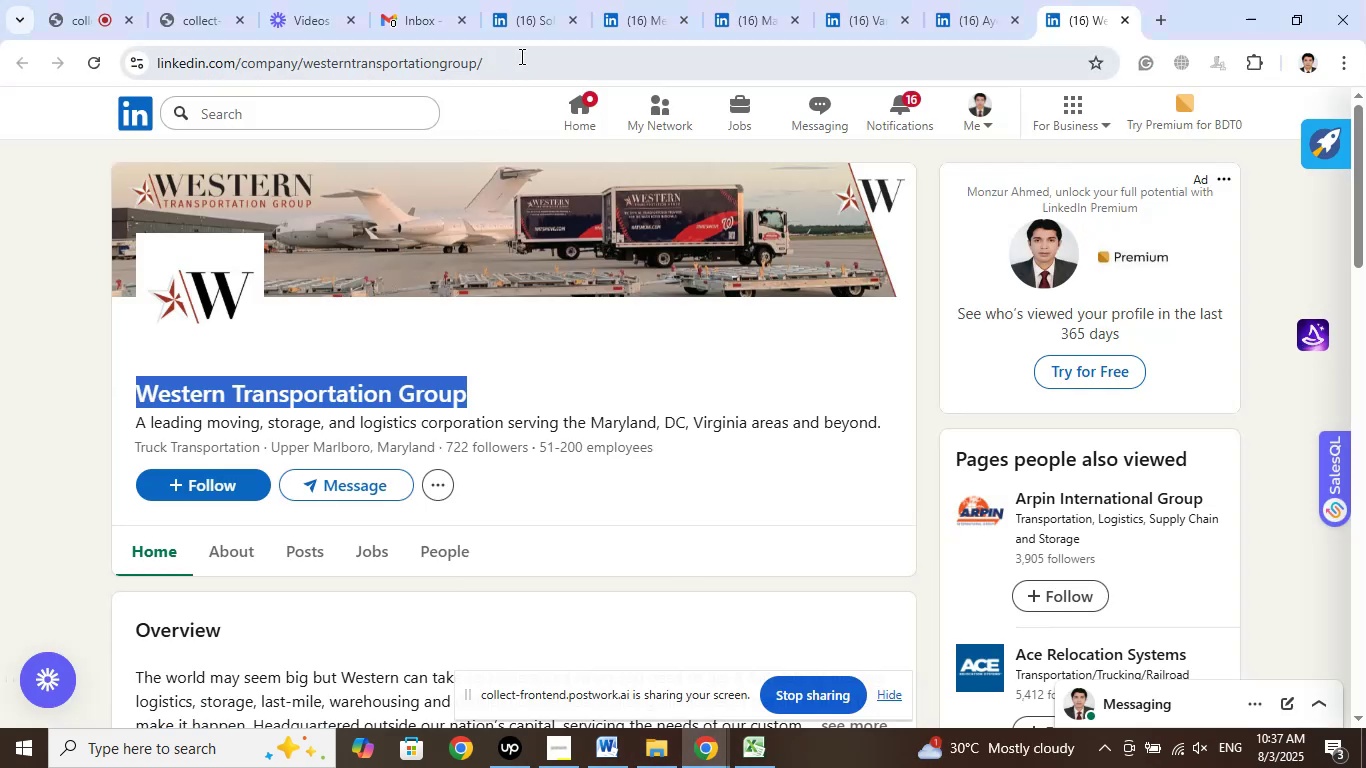 
left_click([521, 55])
 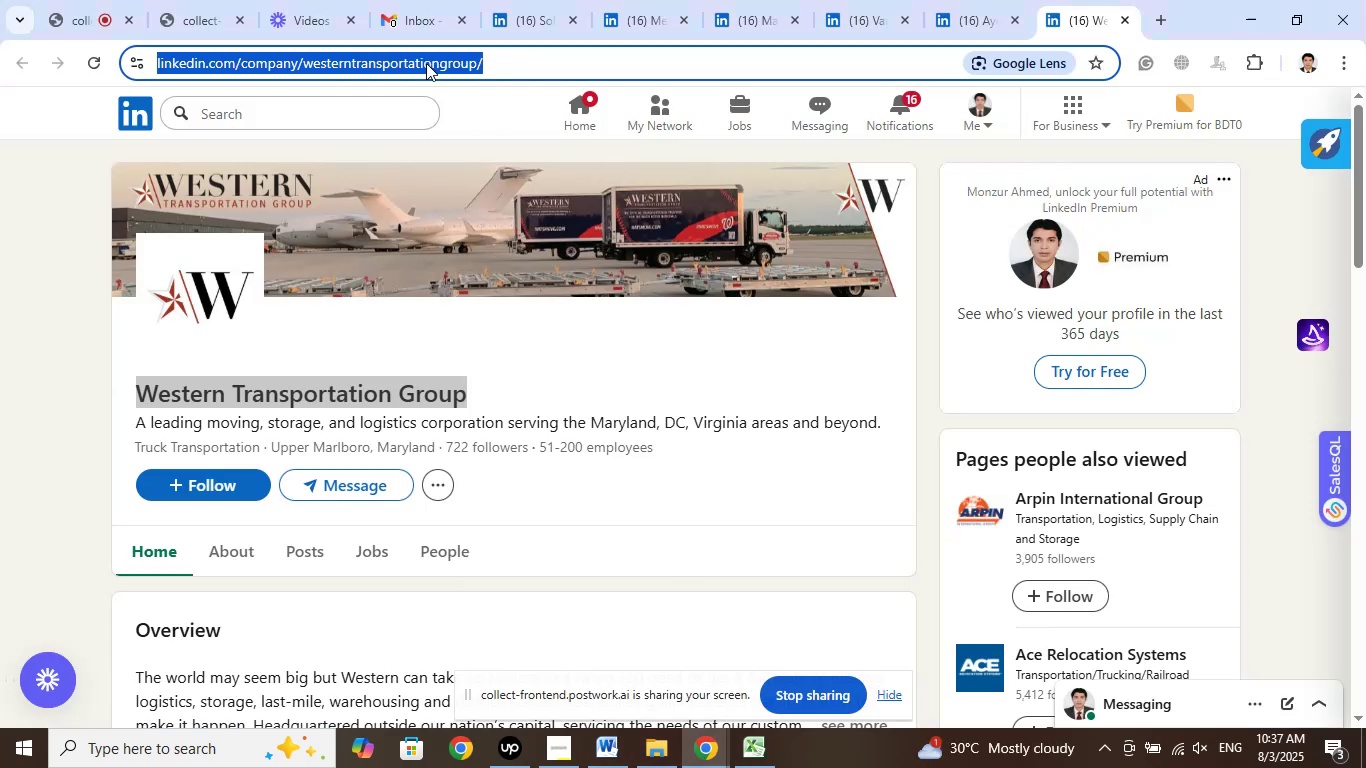 
right_click([426, 63])
 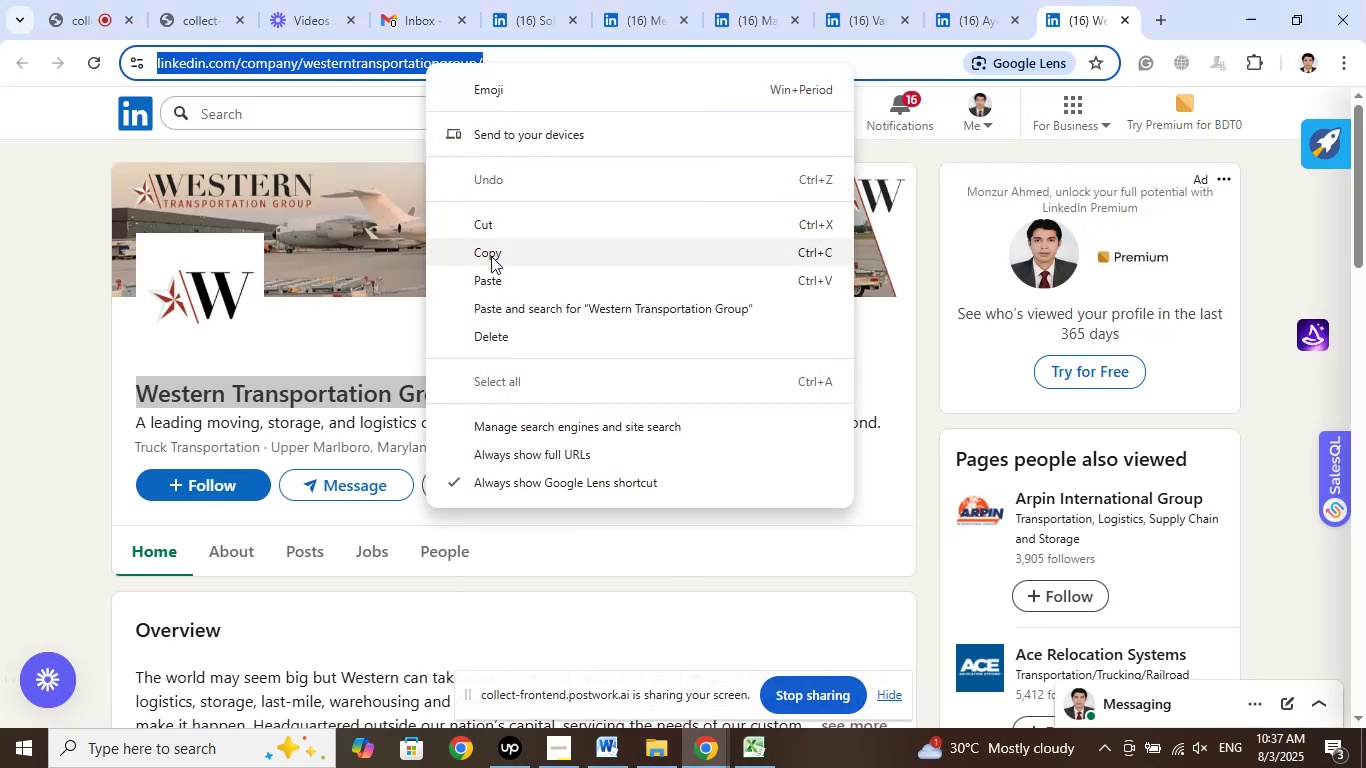 
left_click([491, 256])
 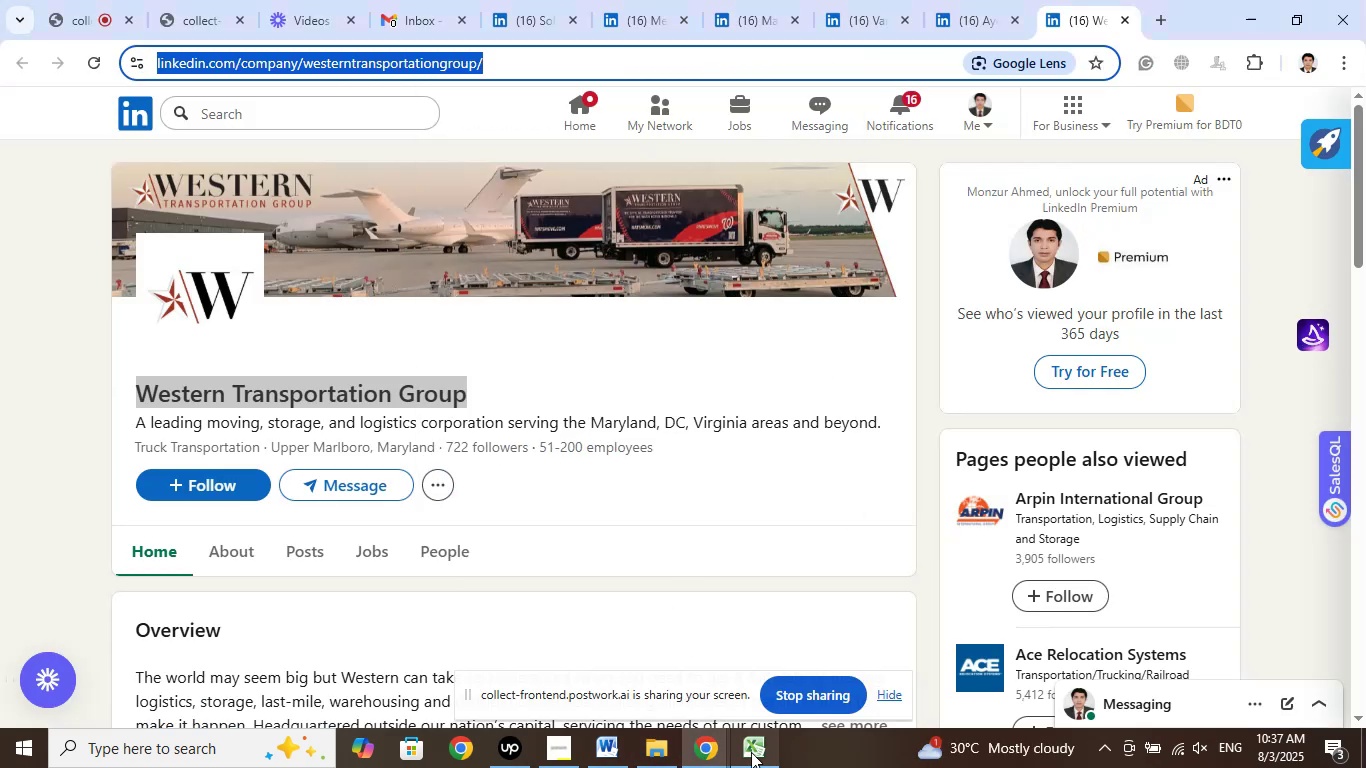 
left_click([753, 748])
 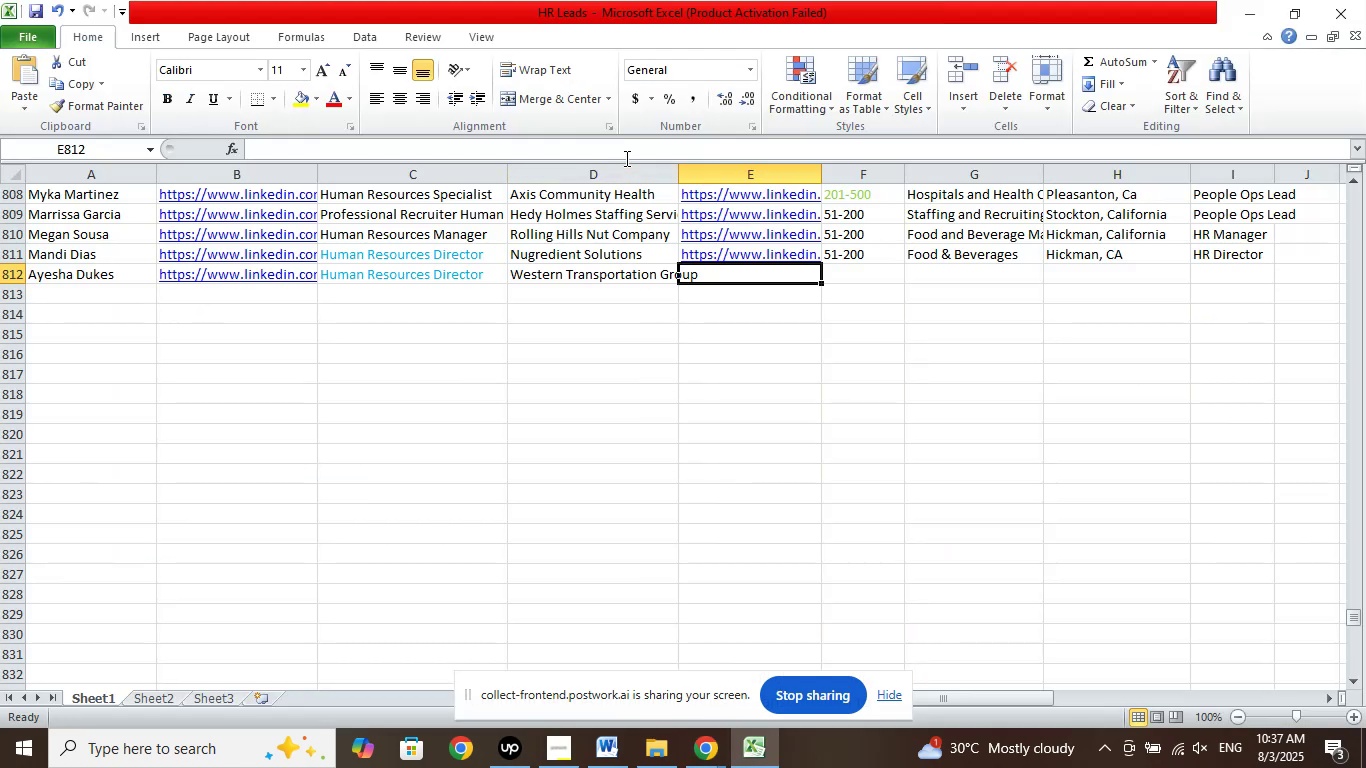 
left_click([627, 152])
 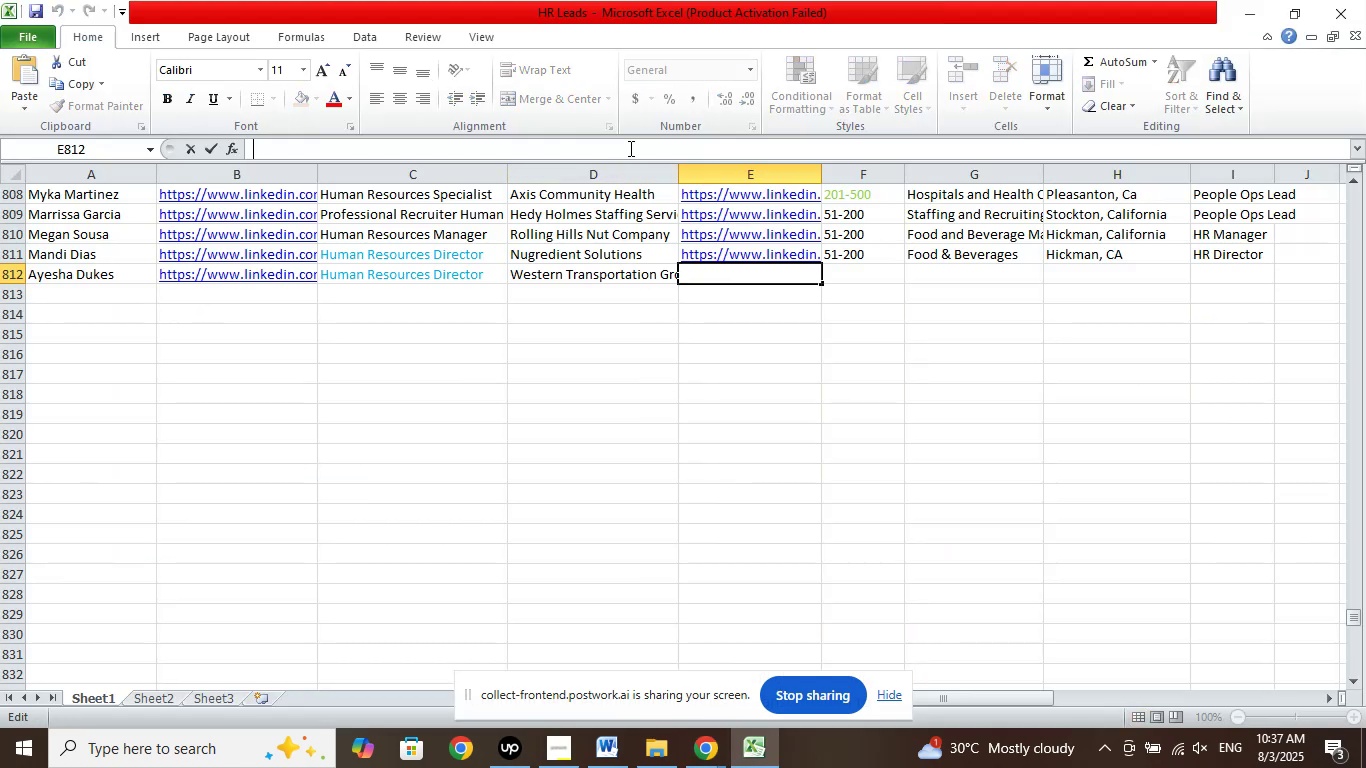 
right_click([629, 148])
 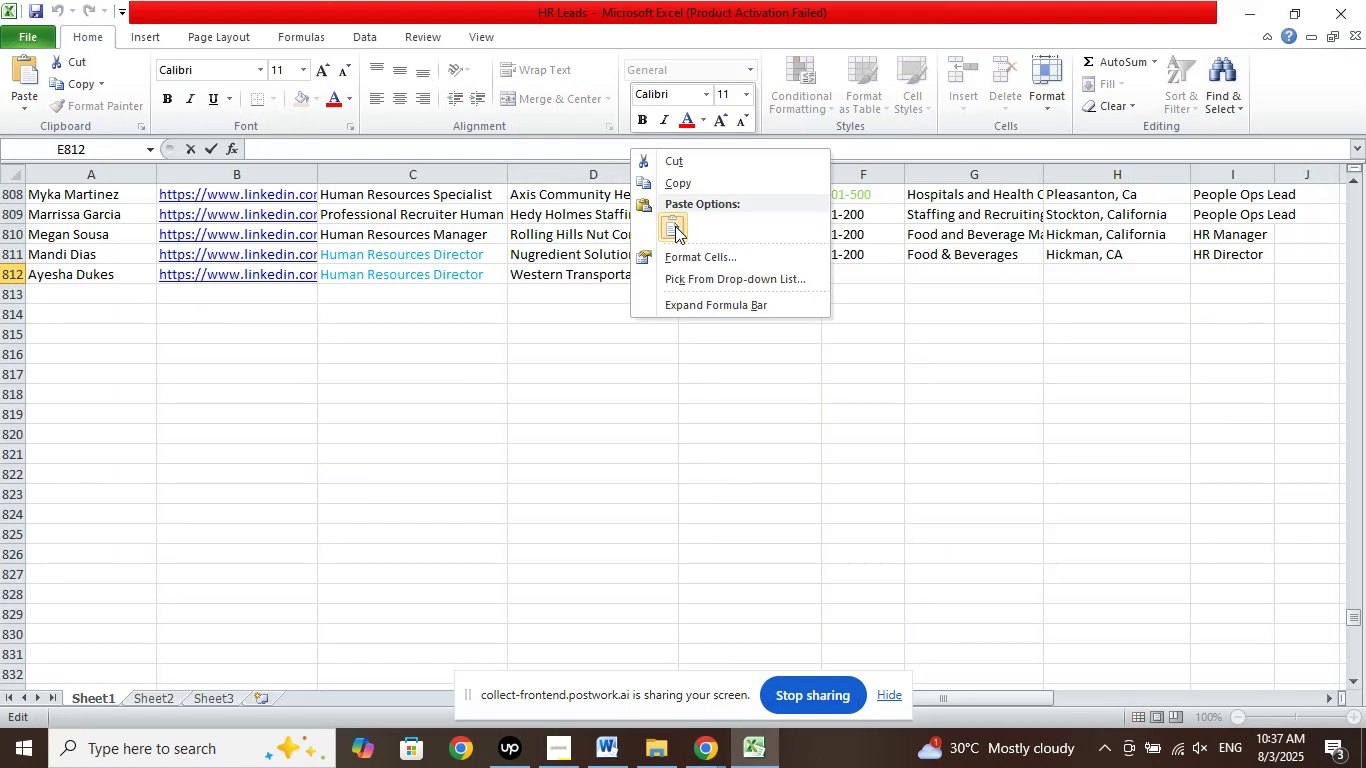 
left_click([676, 226])
 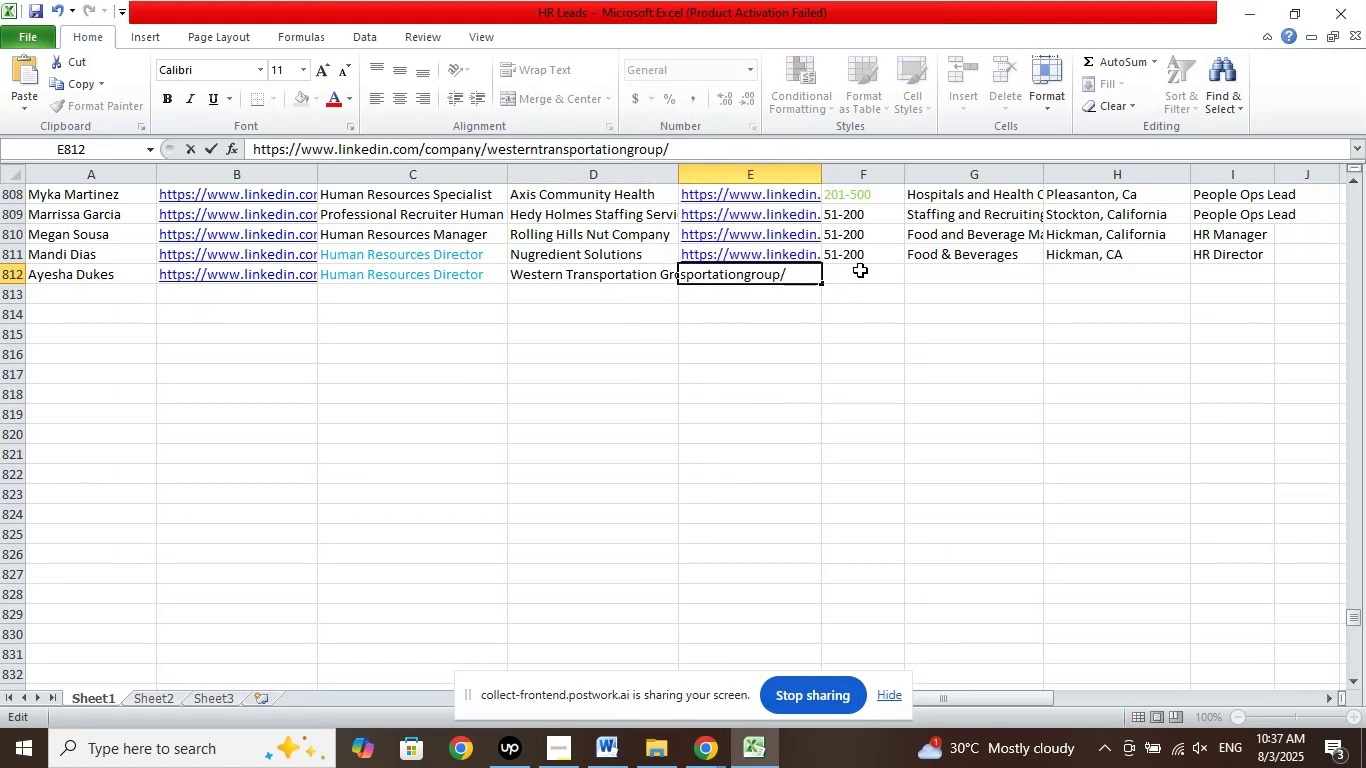 
left_click([860, 270])
 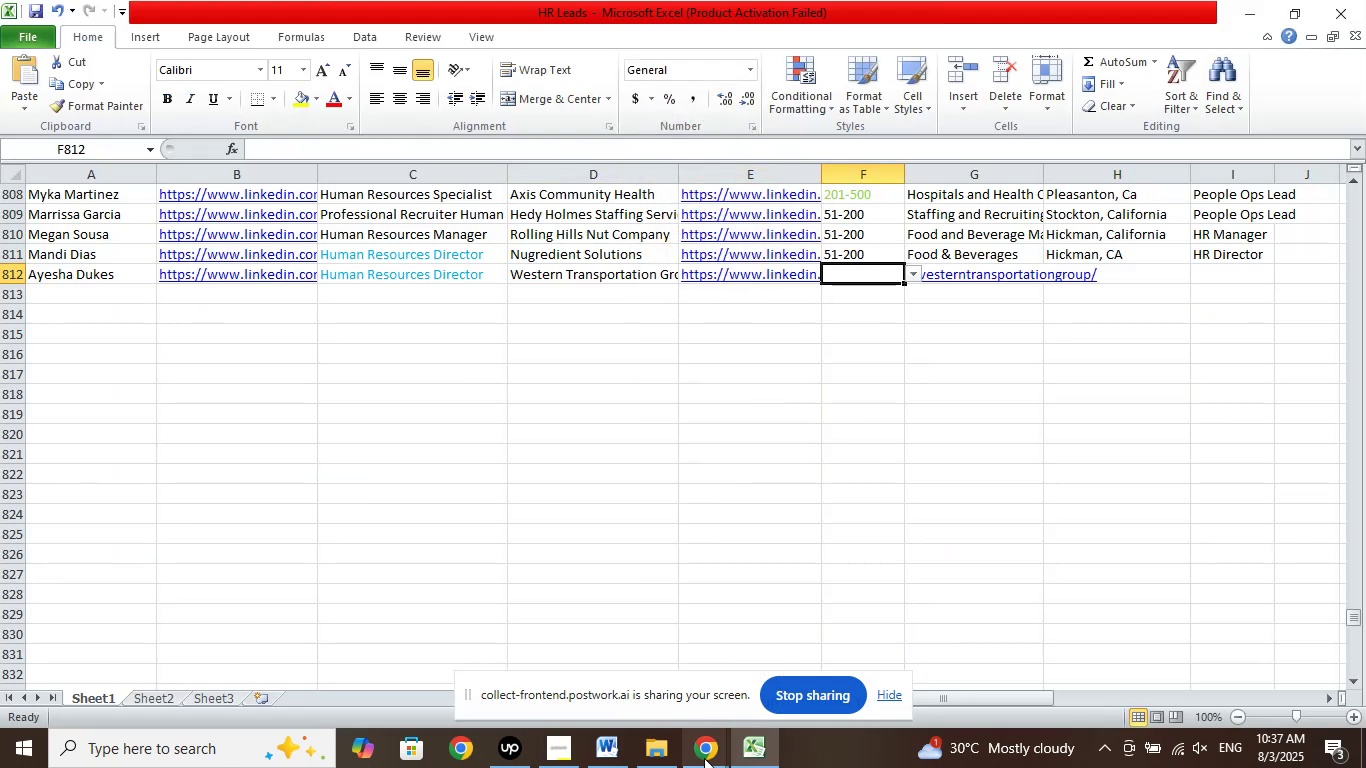 
left_click([703, 763])
 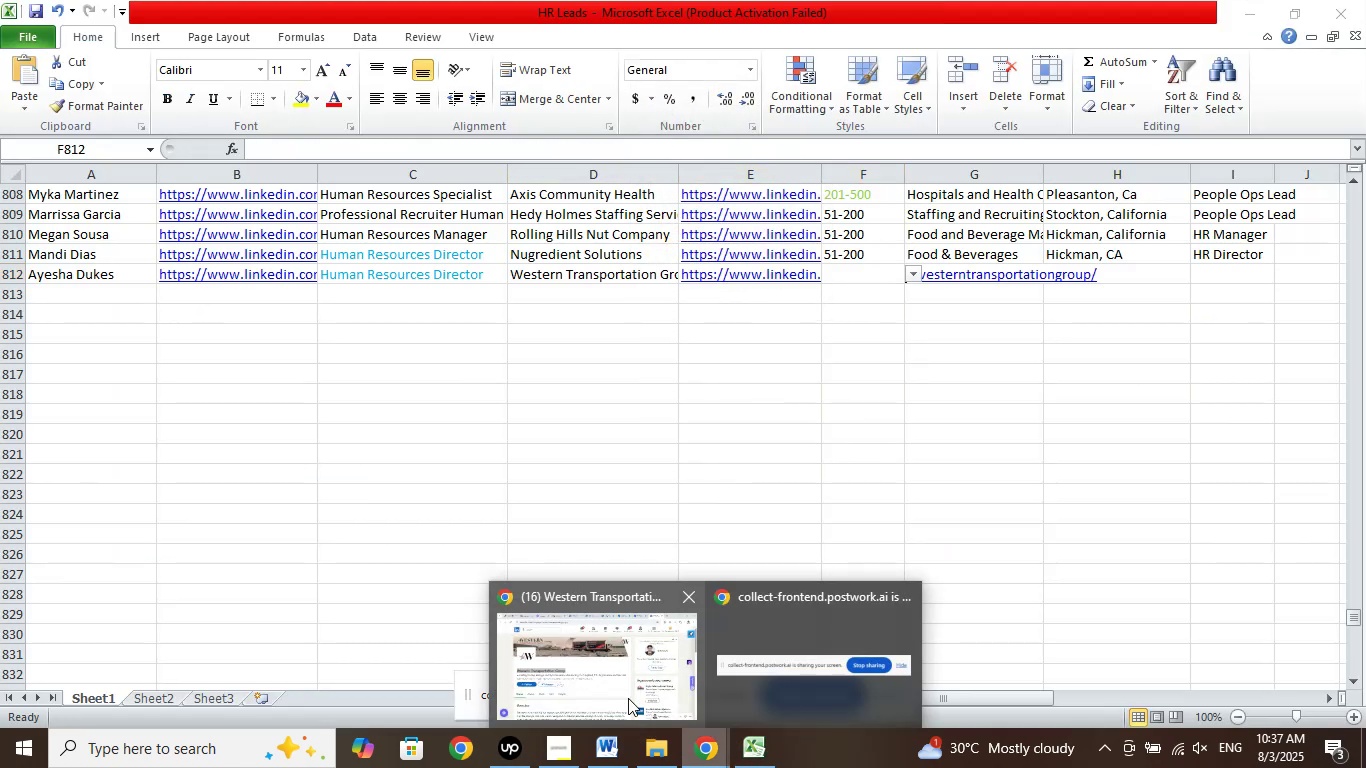 
left_click([628, 698])
 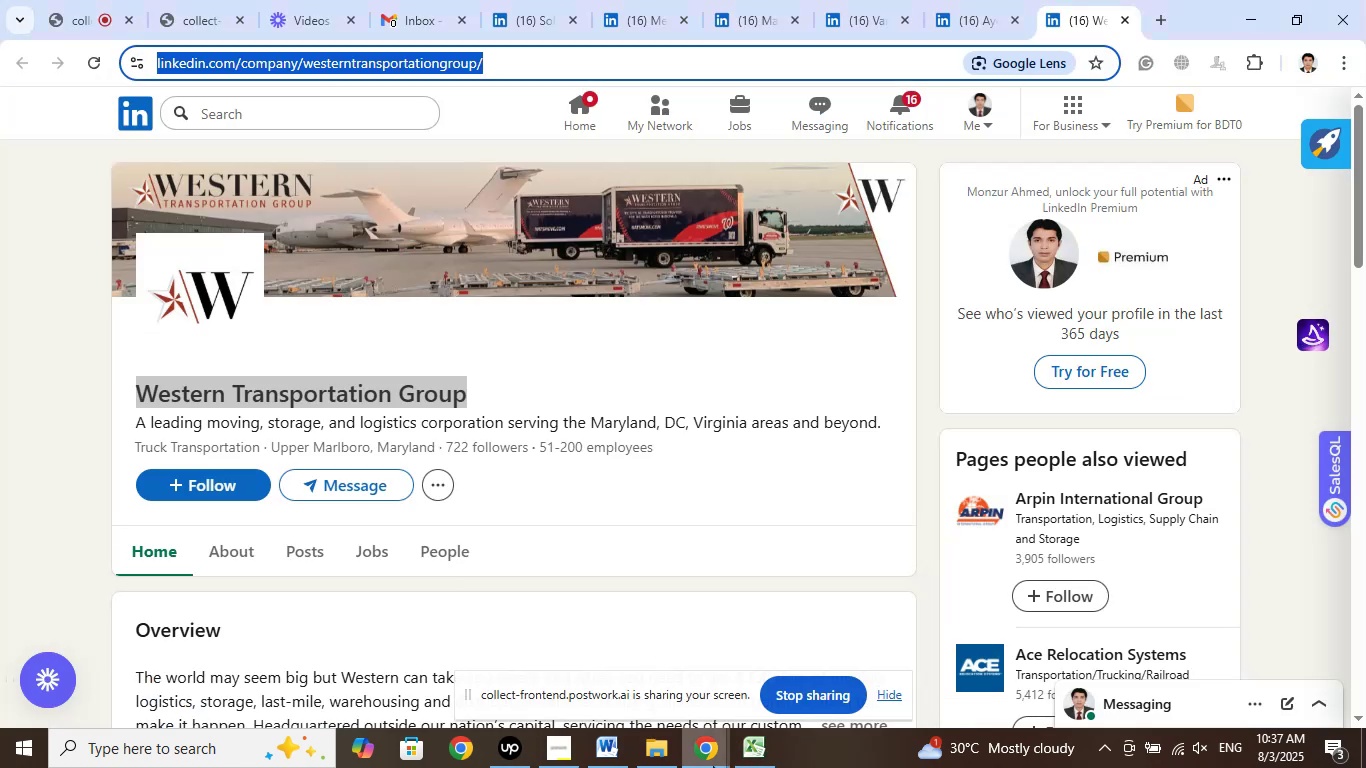 
left_click([746, 752])
 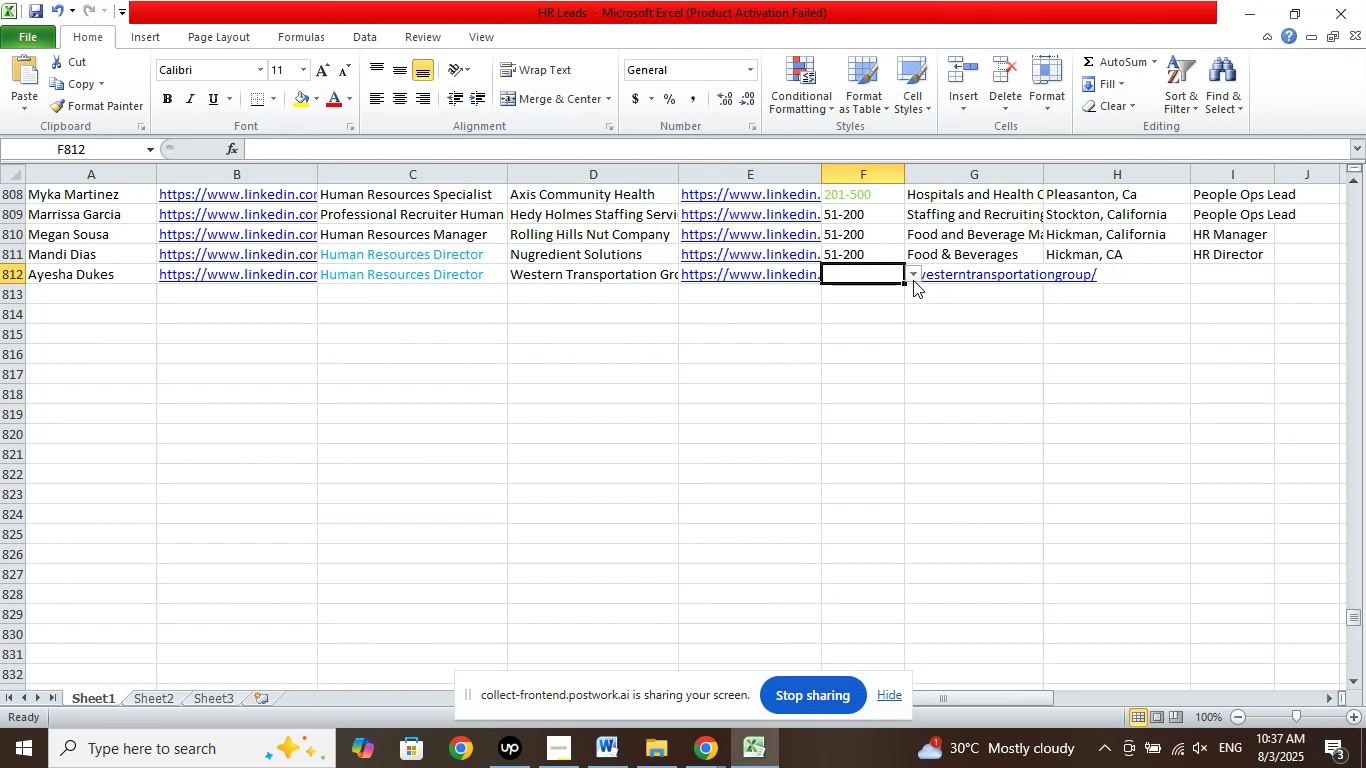 
left_click([913, 278])
 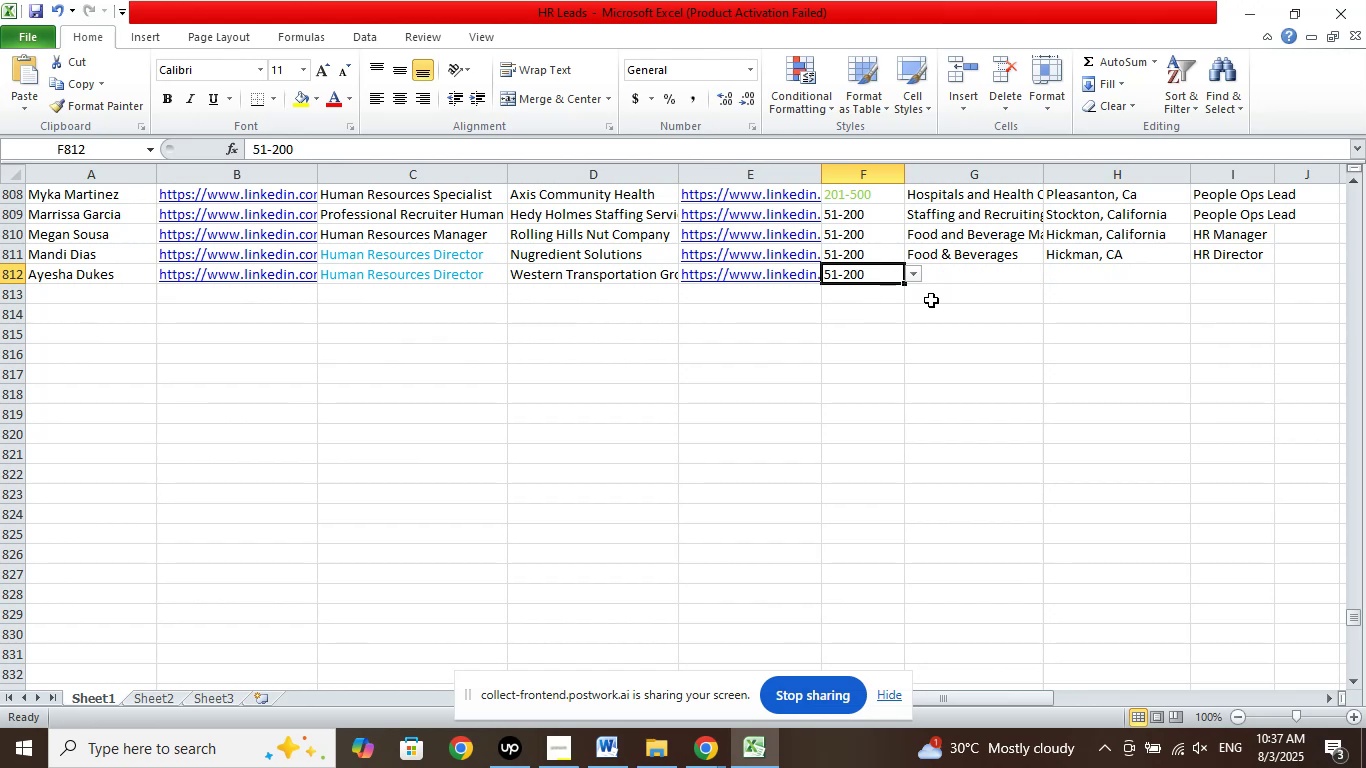 
left_click([958, 278])
 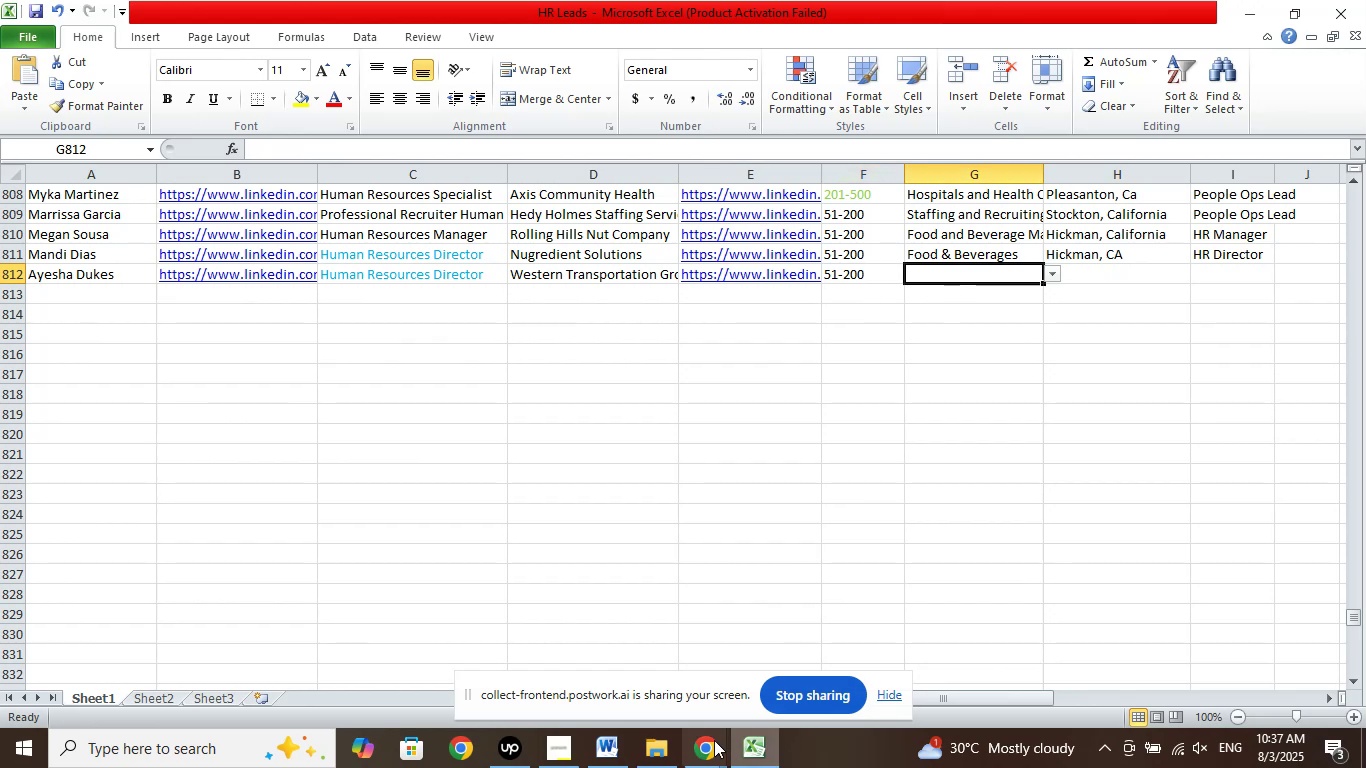 
left_click([713, 740])
 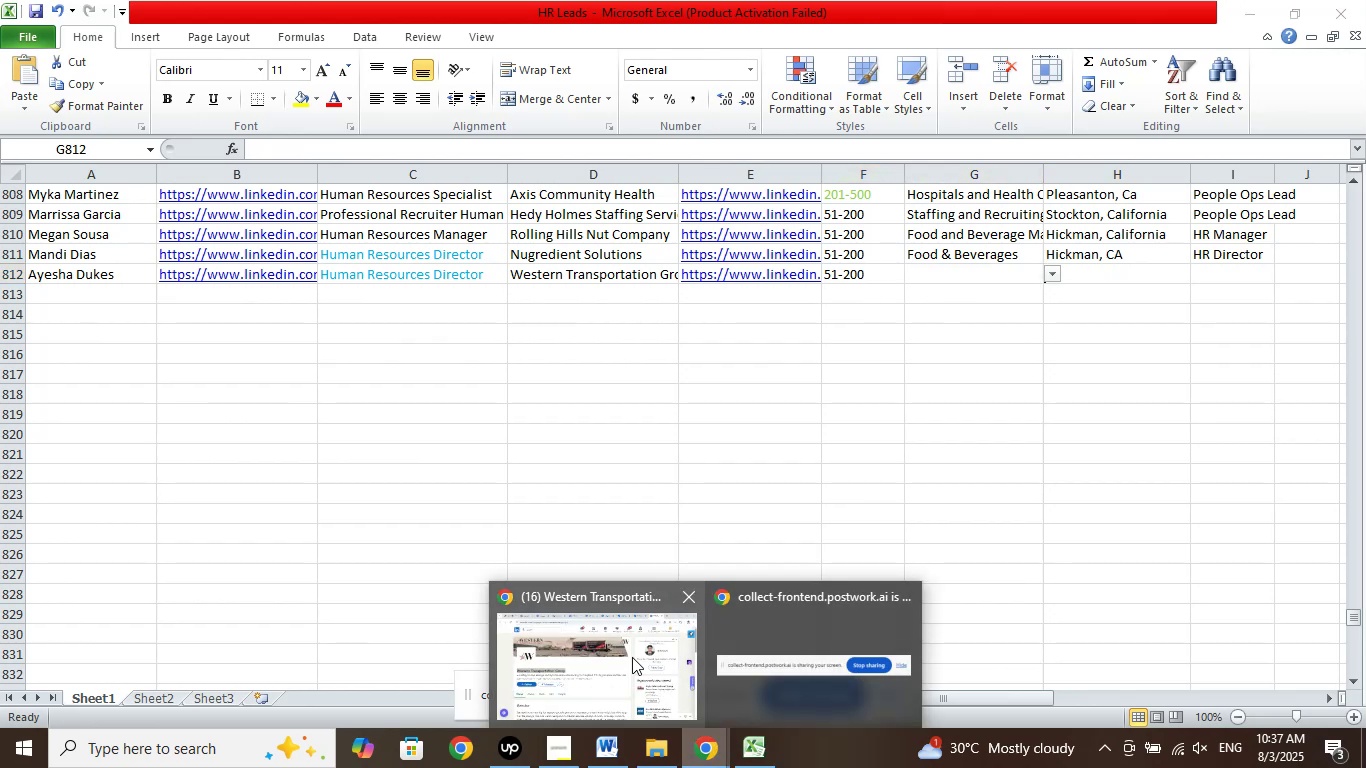 
left_click([632, 657])
 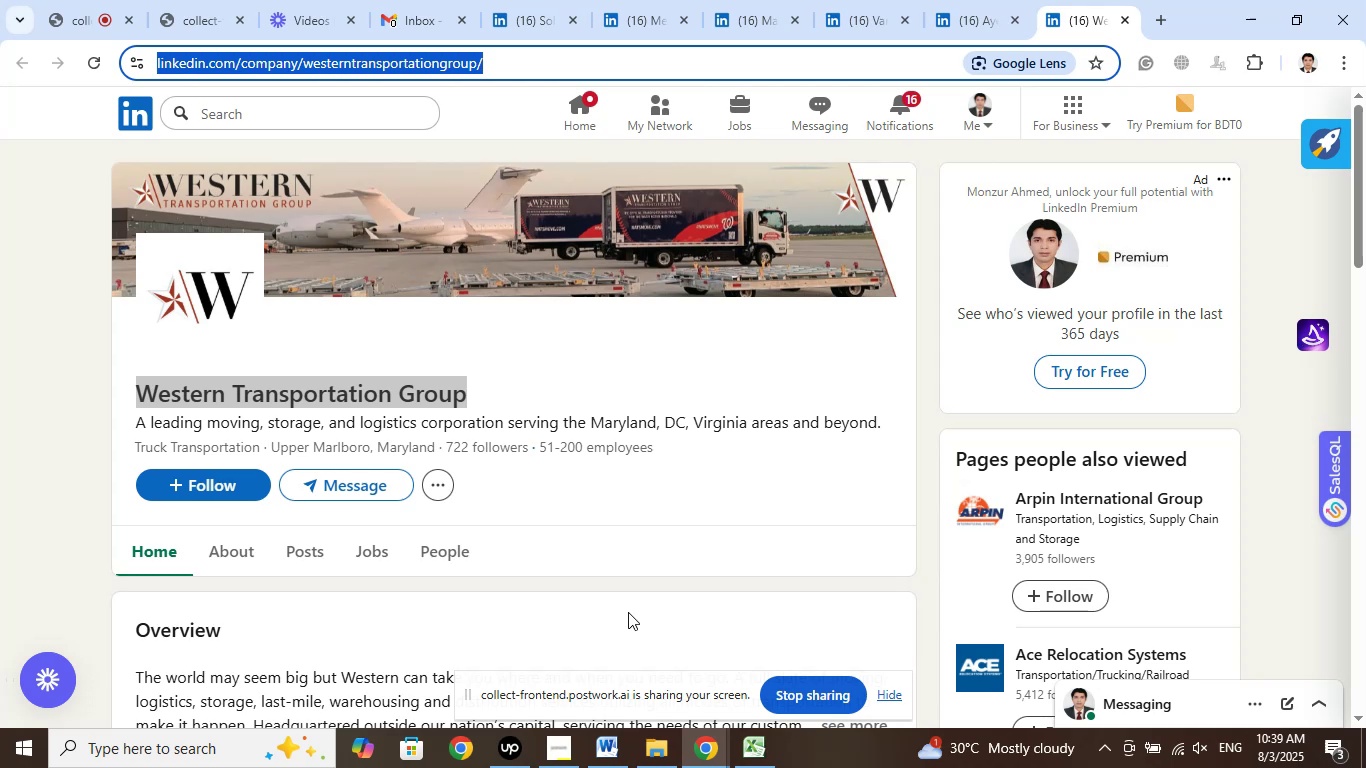 
wait(92.11)
 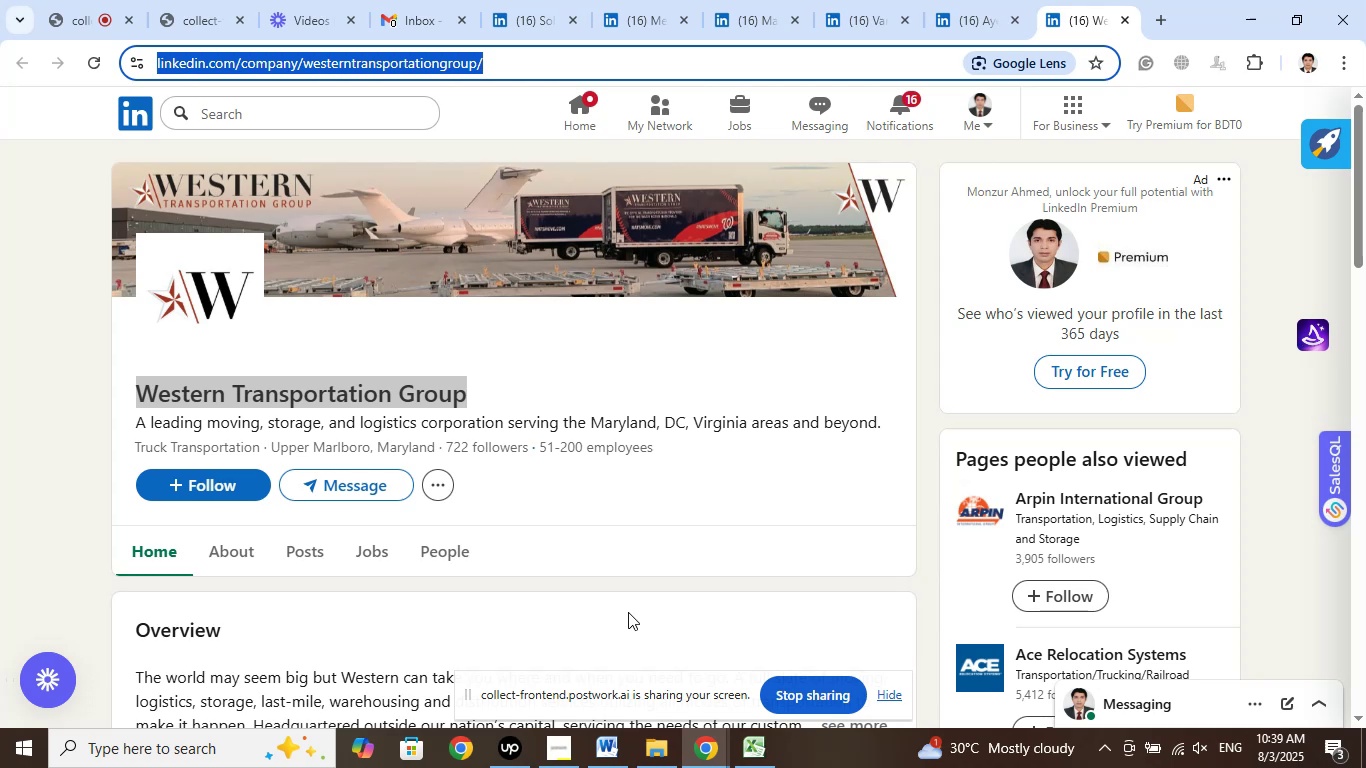 
left_click([762, 764])
 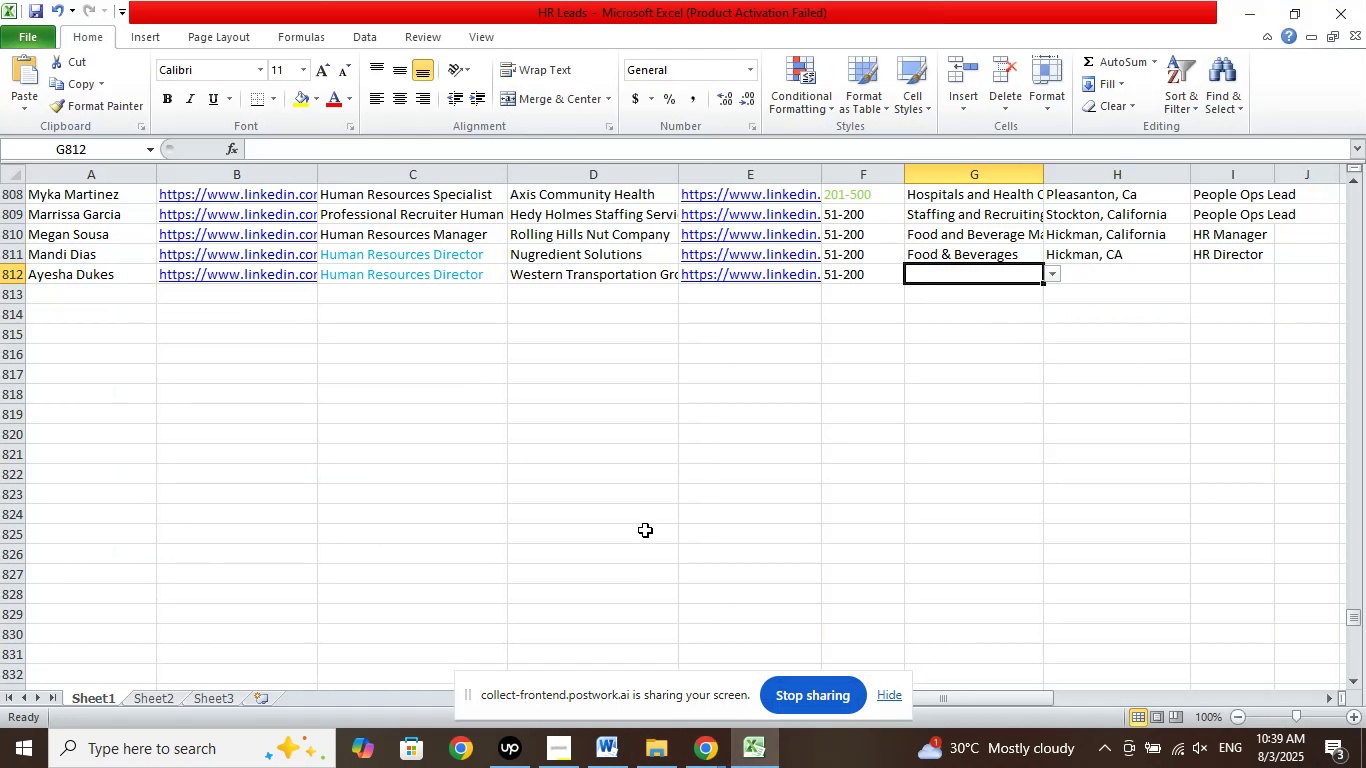 
left_click([701, 758])
 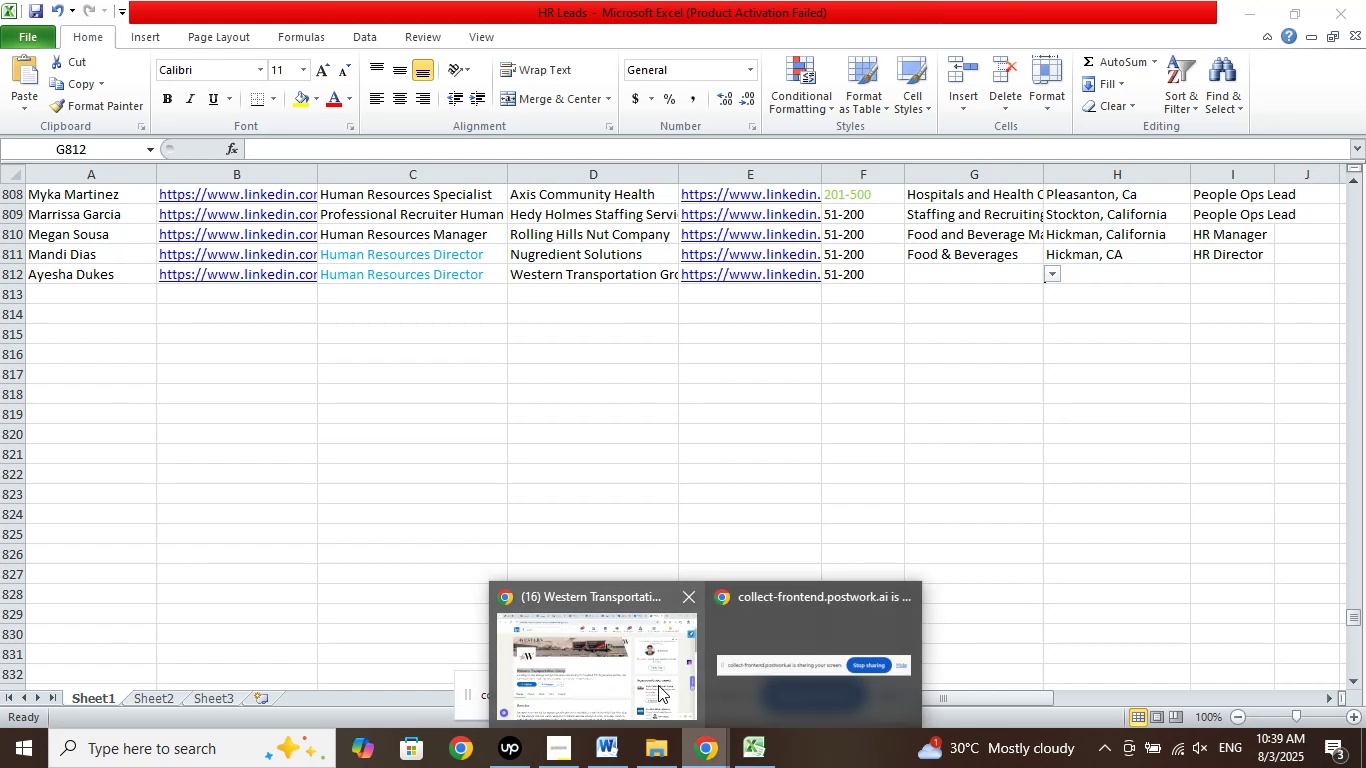 
left_click([658, 685])
 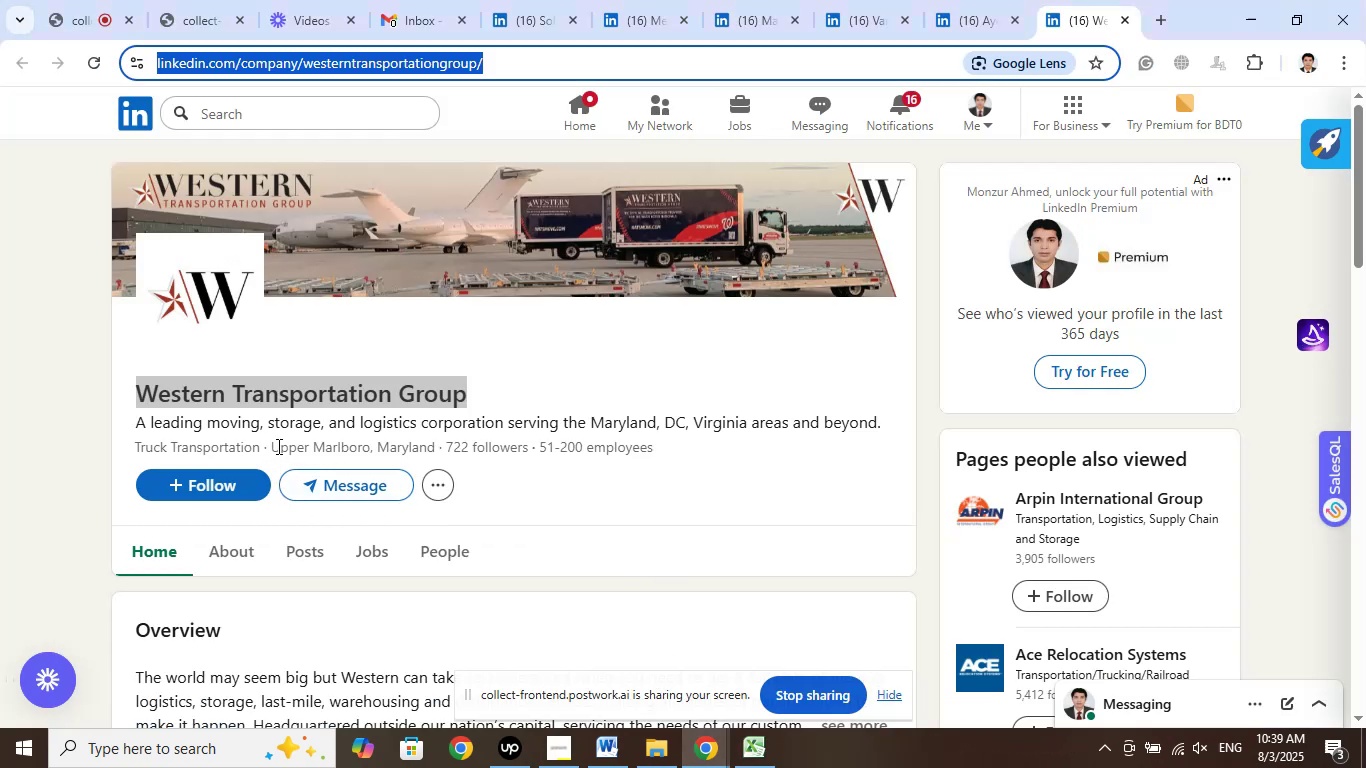 
wait(6.74)
 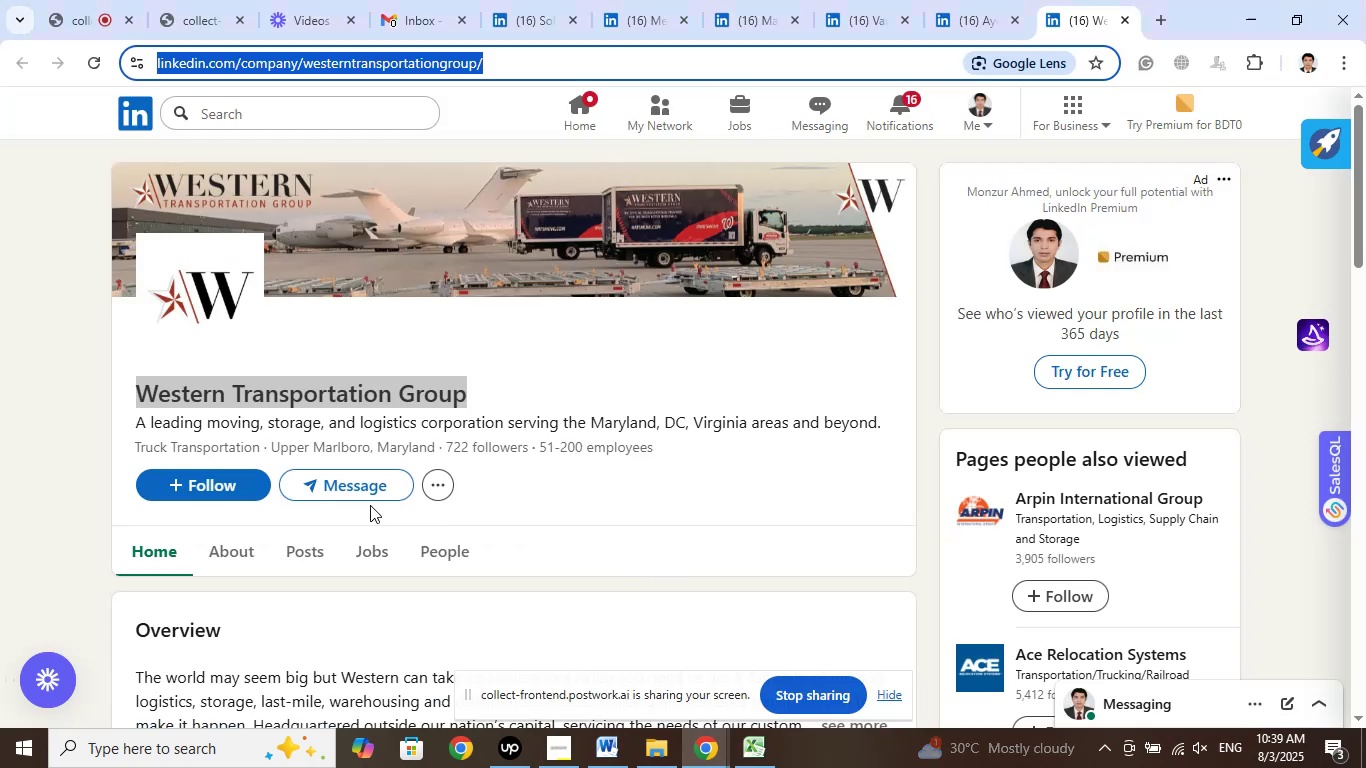 
left_click_drag(start_coordinate=[269, 451], to_coordinate=[430, 446])
 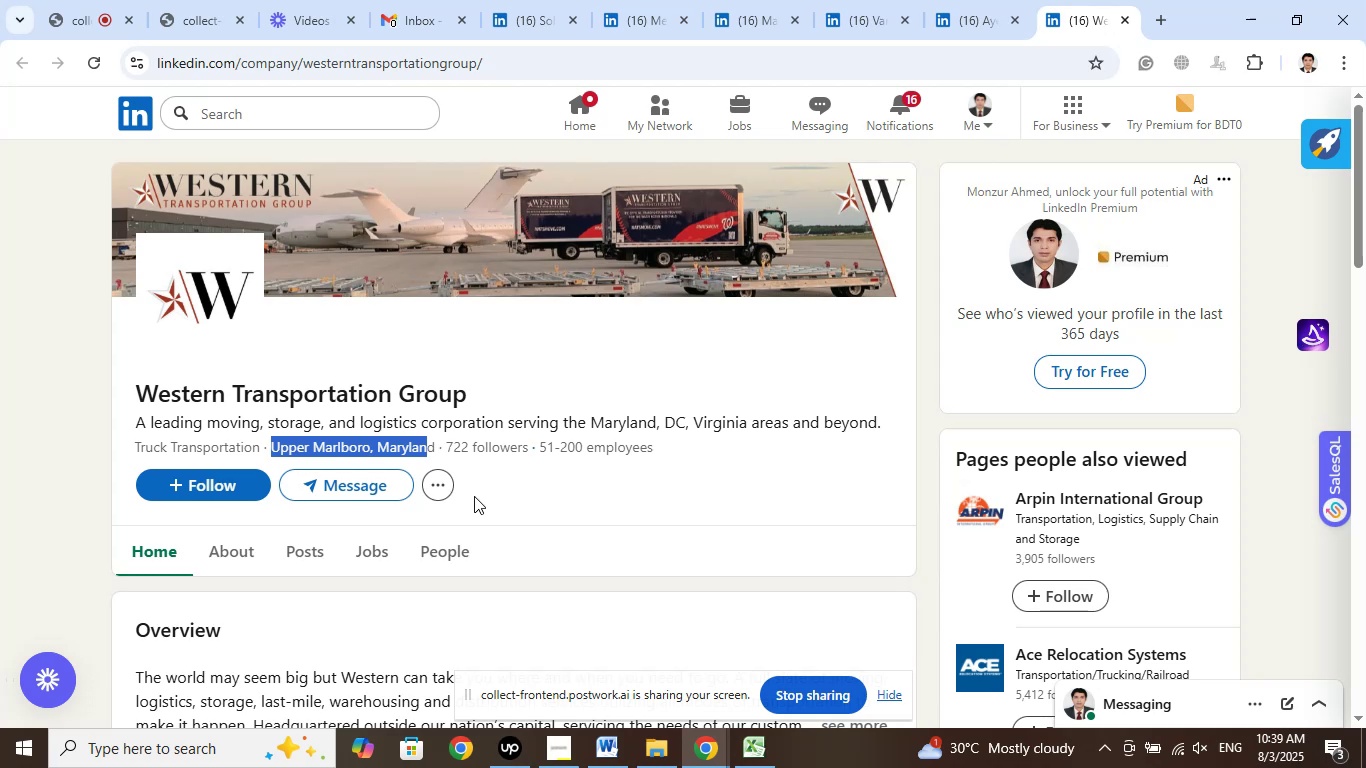 
left_click([520, 508])
 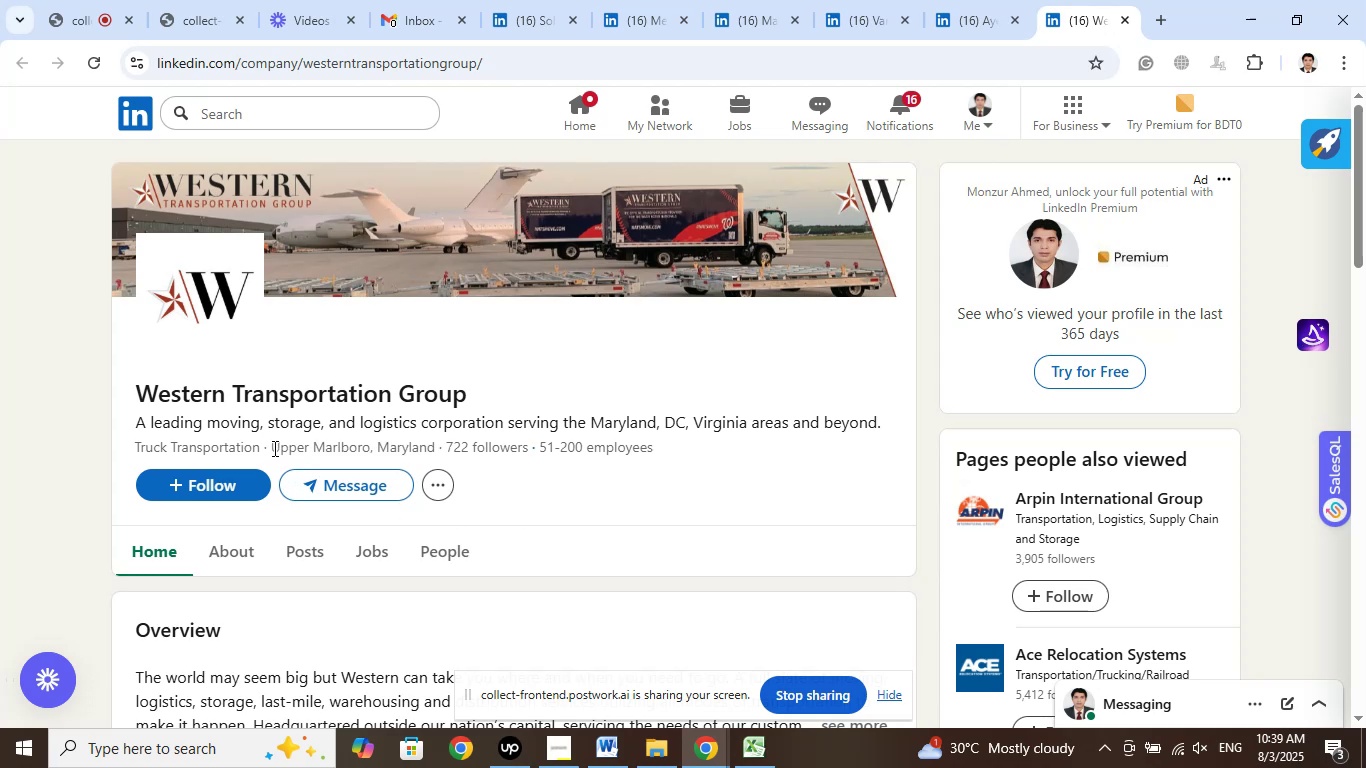 
left_click_drag(start_coordinate=[271, 448], to_coordinate=[432, 447])
 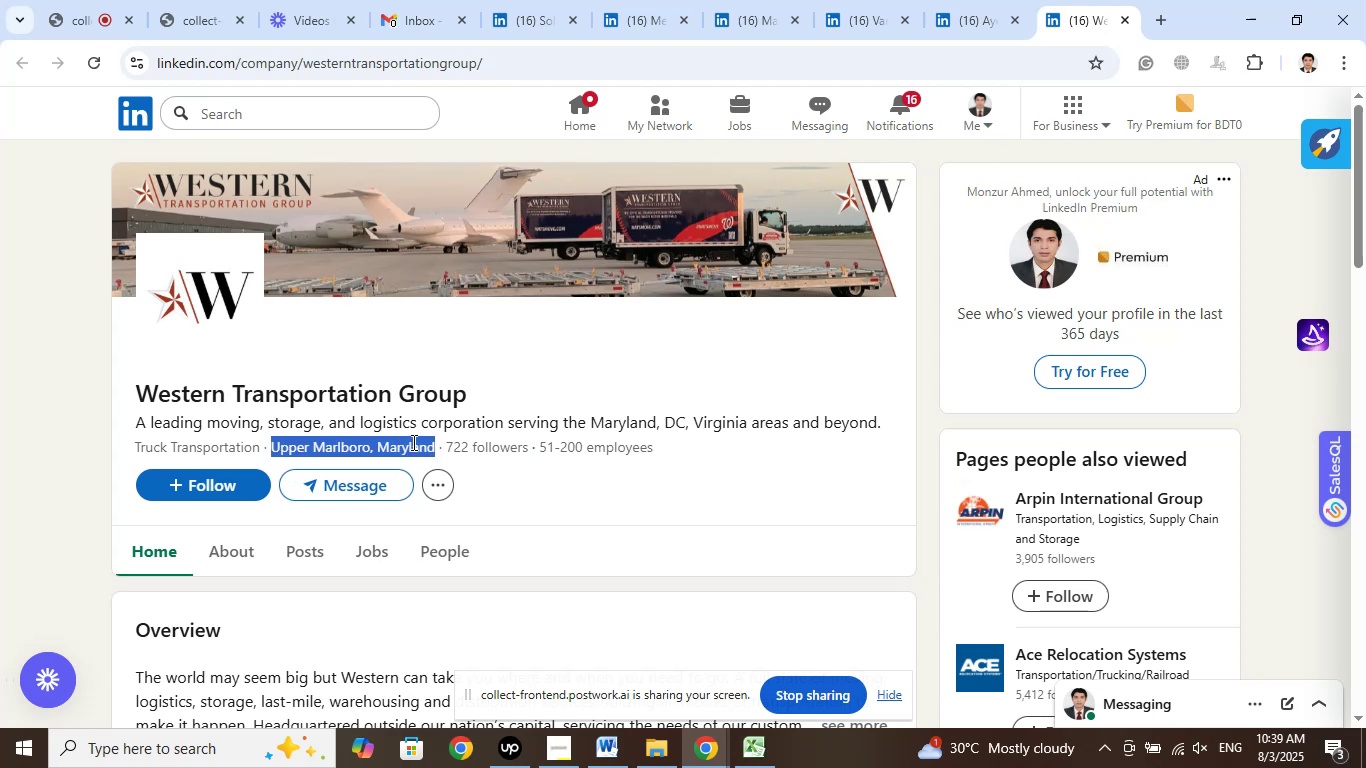 
right_click([412, 442])
 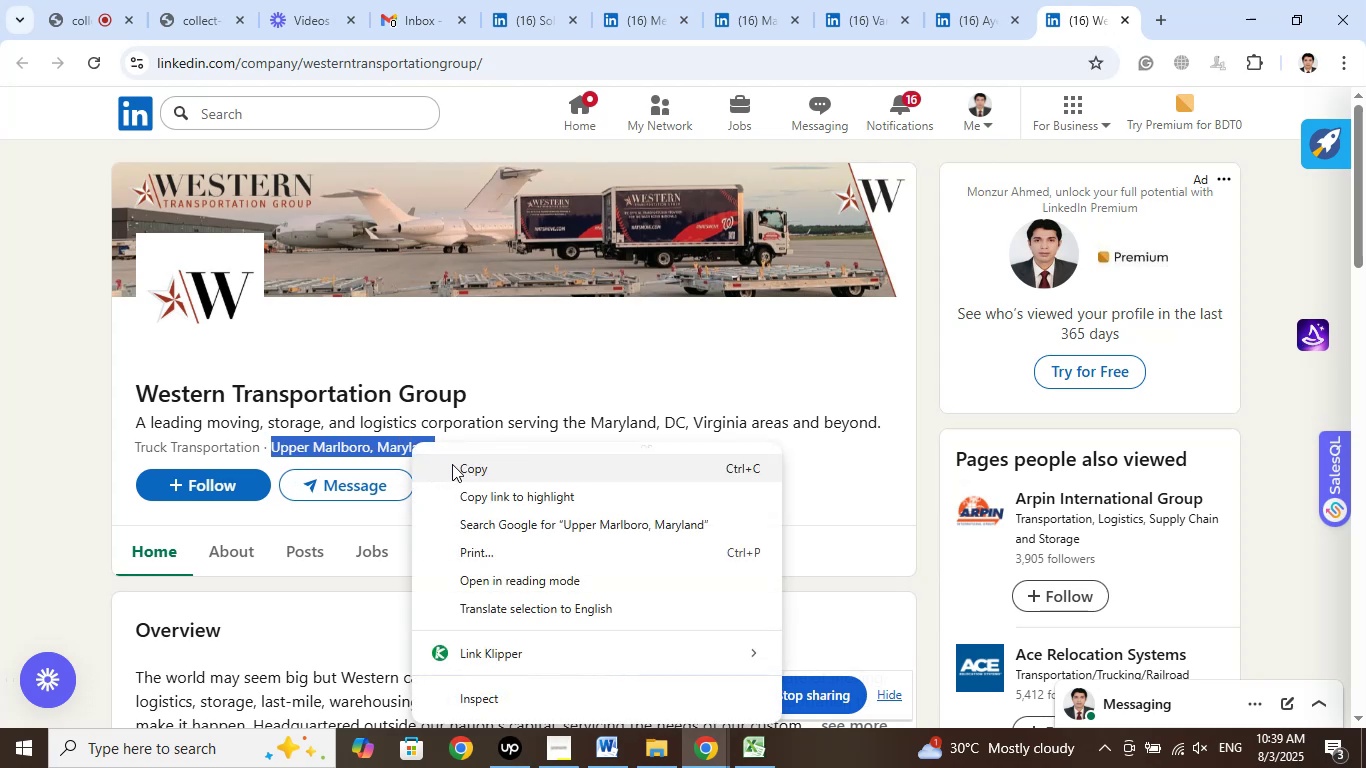 
left_click([459, 466])
 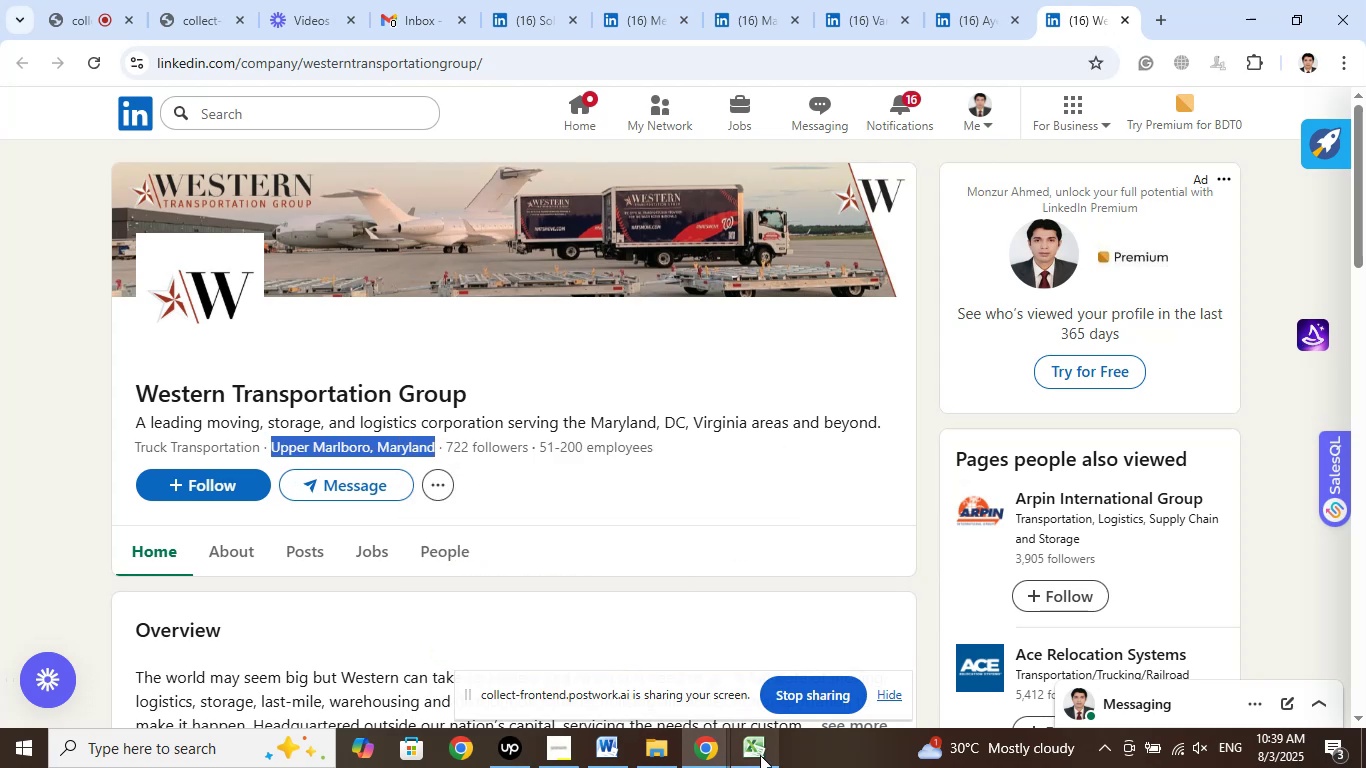 
left_click([761, 758])
 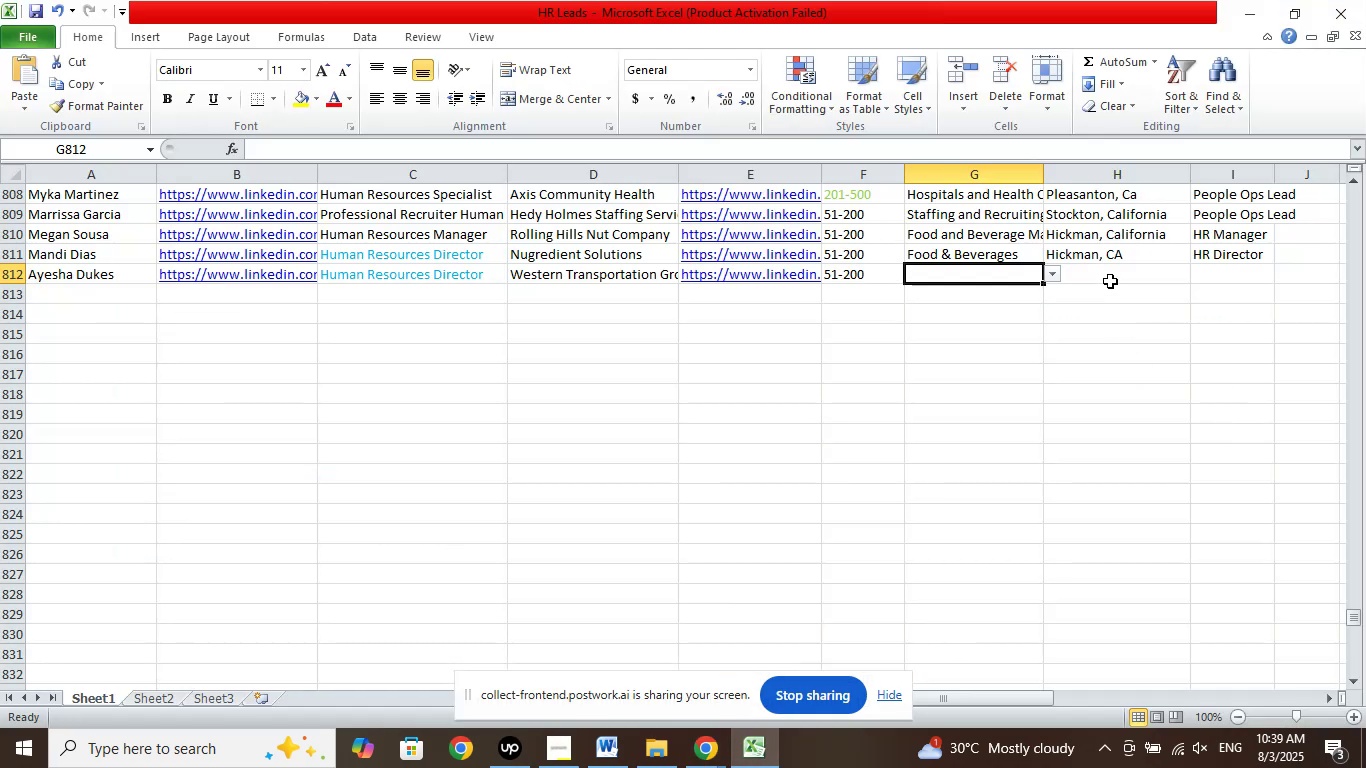 
left_click([1109, 272])
 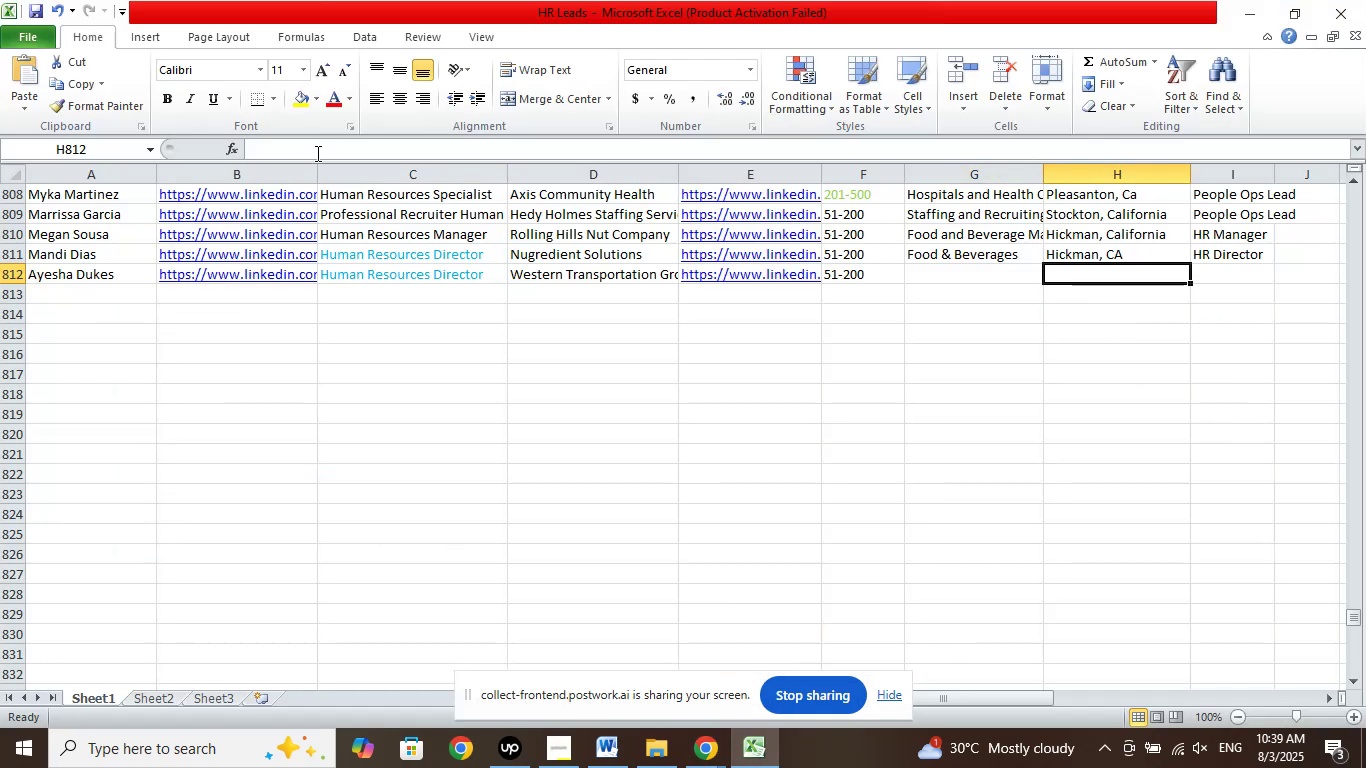 
left_click([305, 147])
 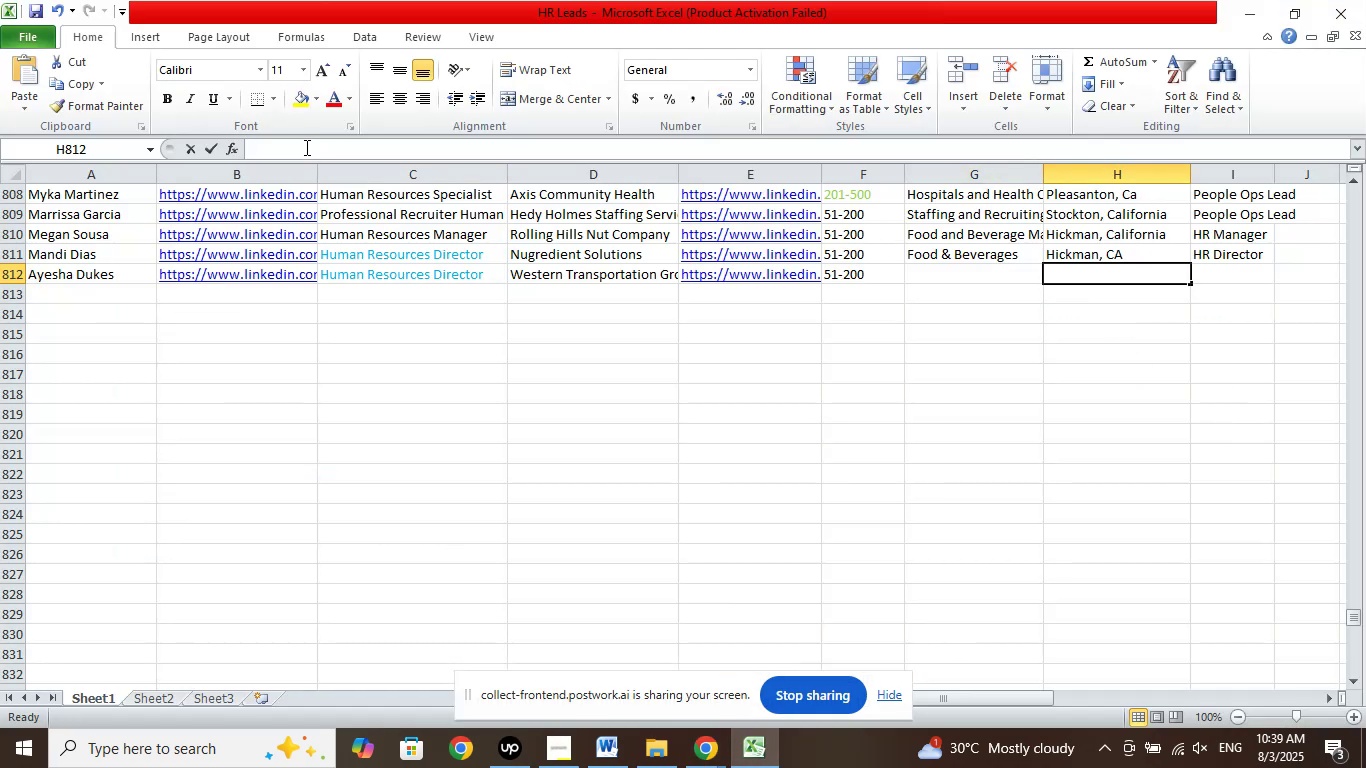 
right_click([305, 147])
 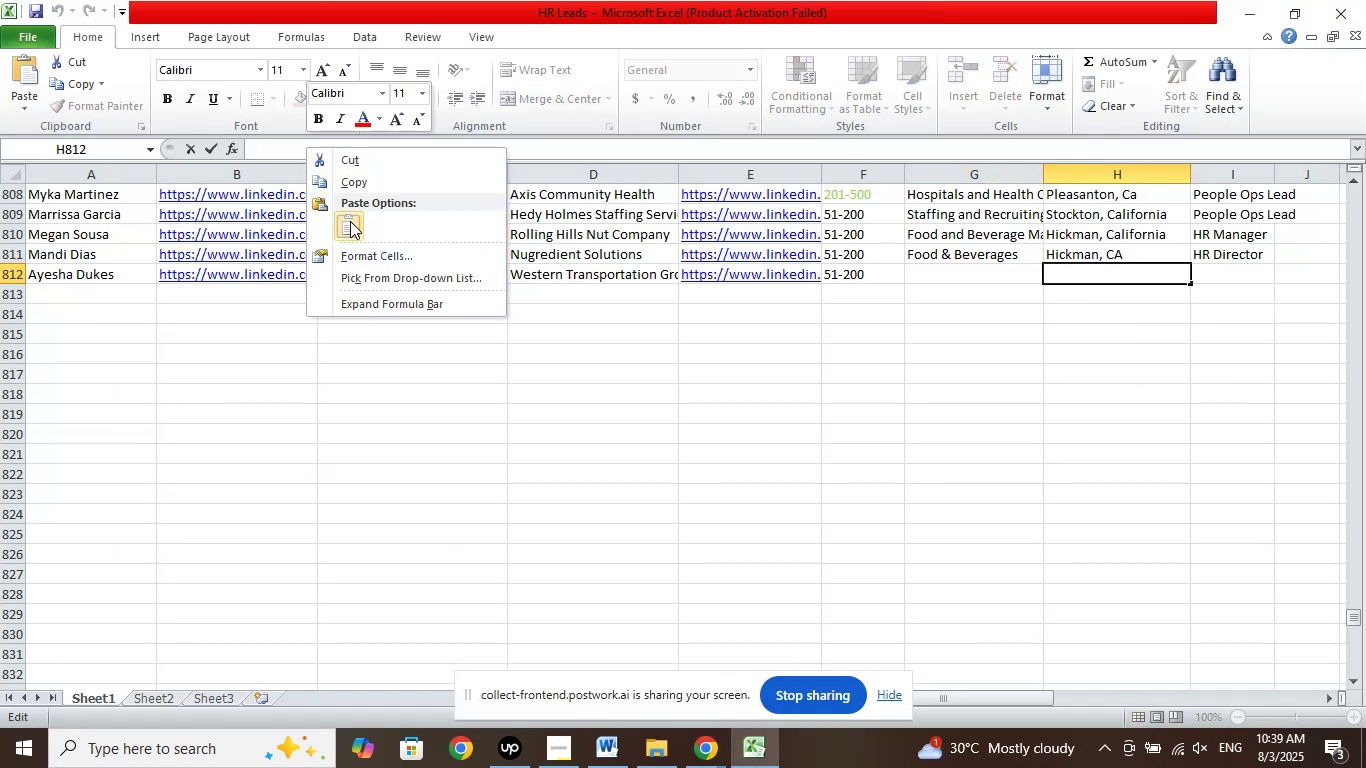 
left_click([350, 221])
 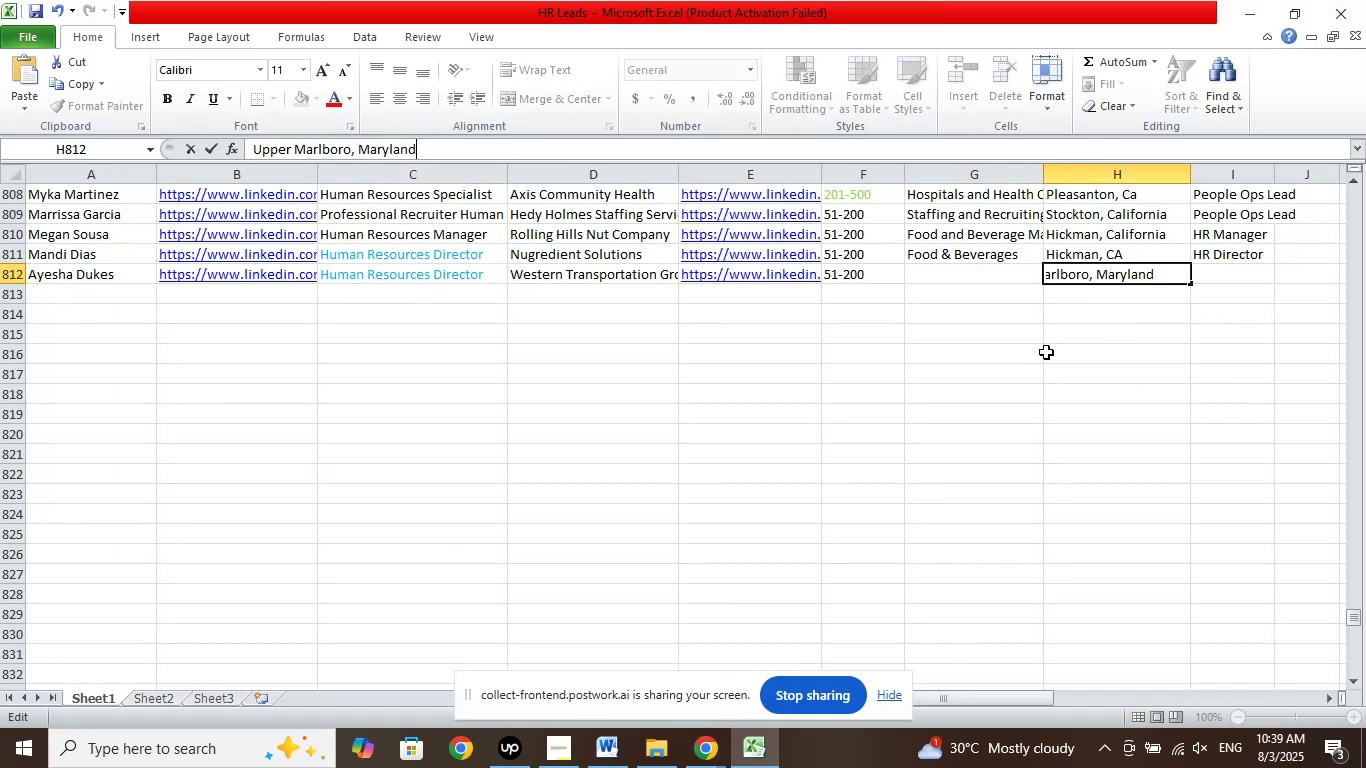 
left_click([1046, 352])
 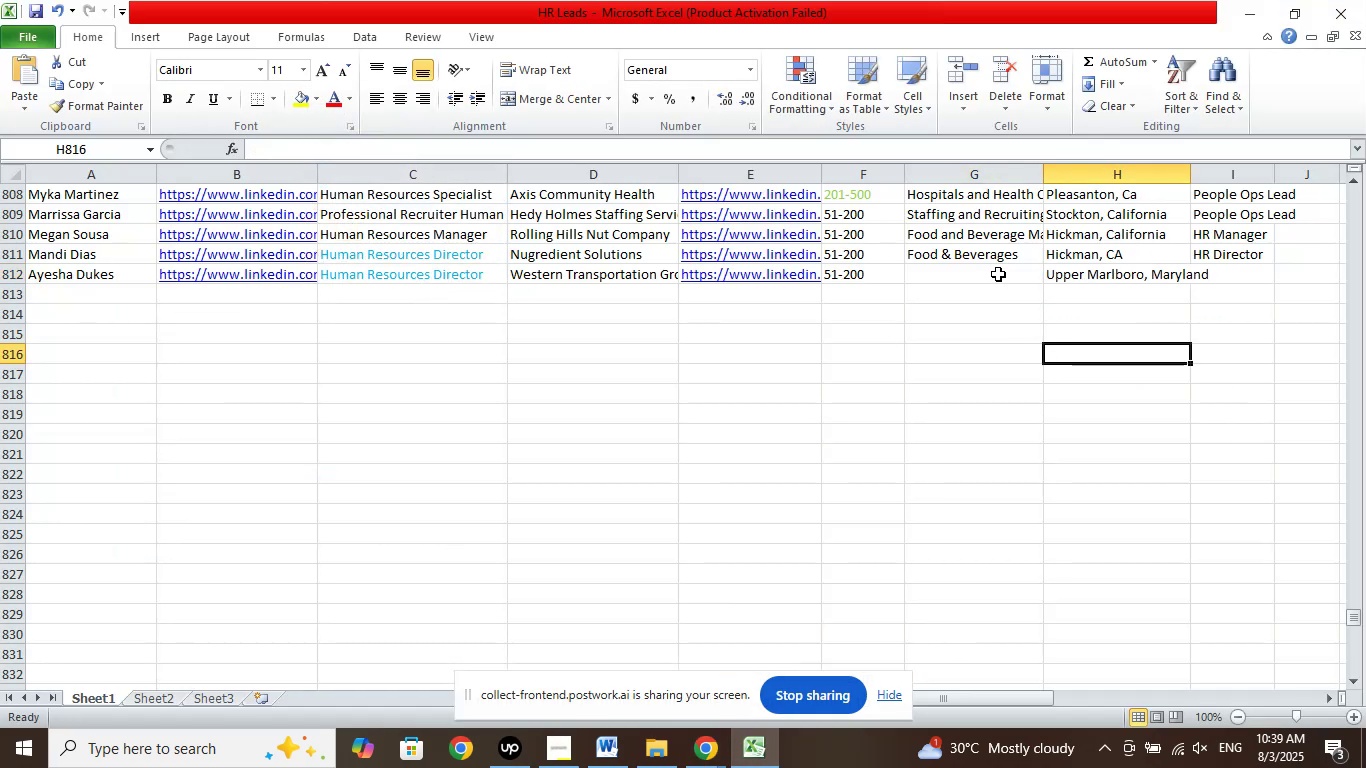 
left_click([998, 274])
 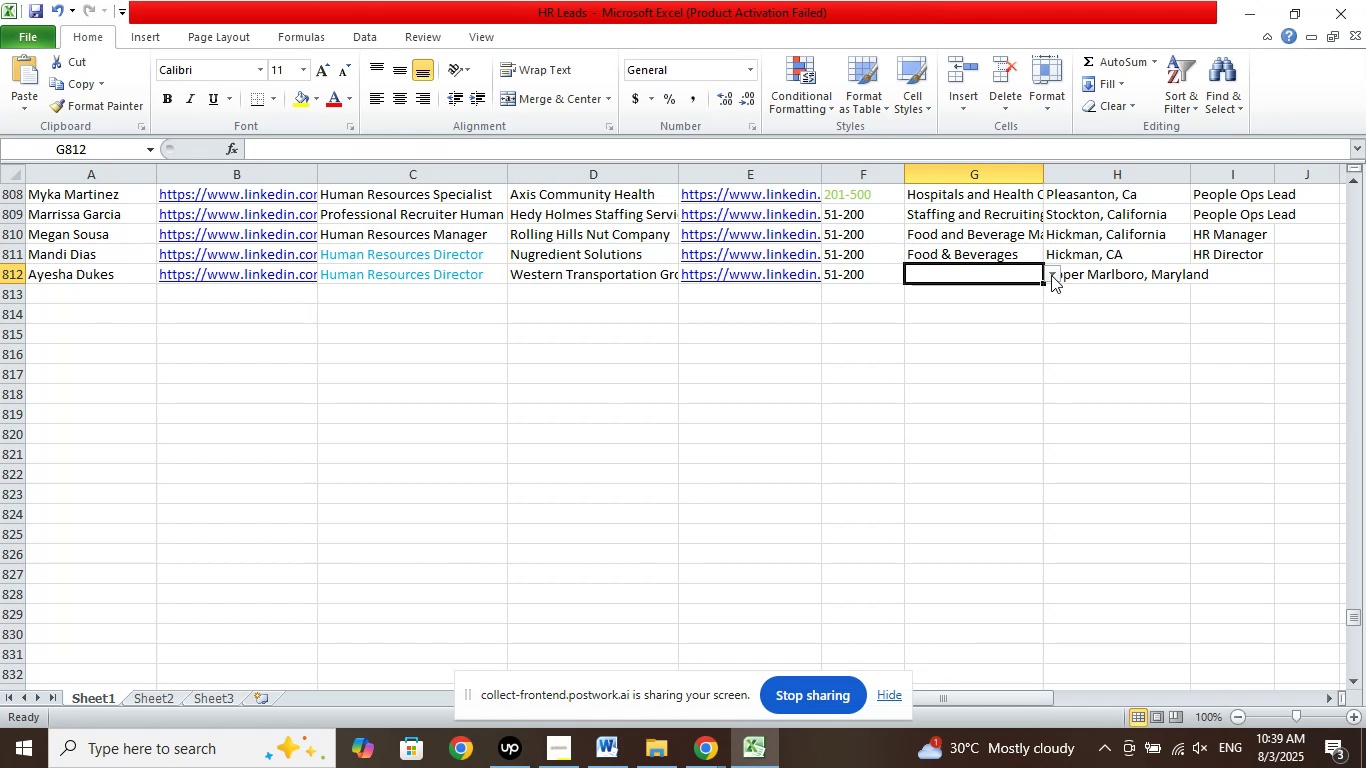 
left_click([1051, 275])
 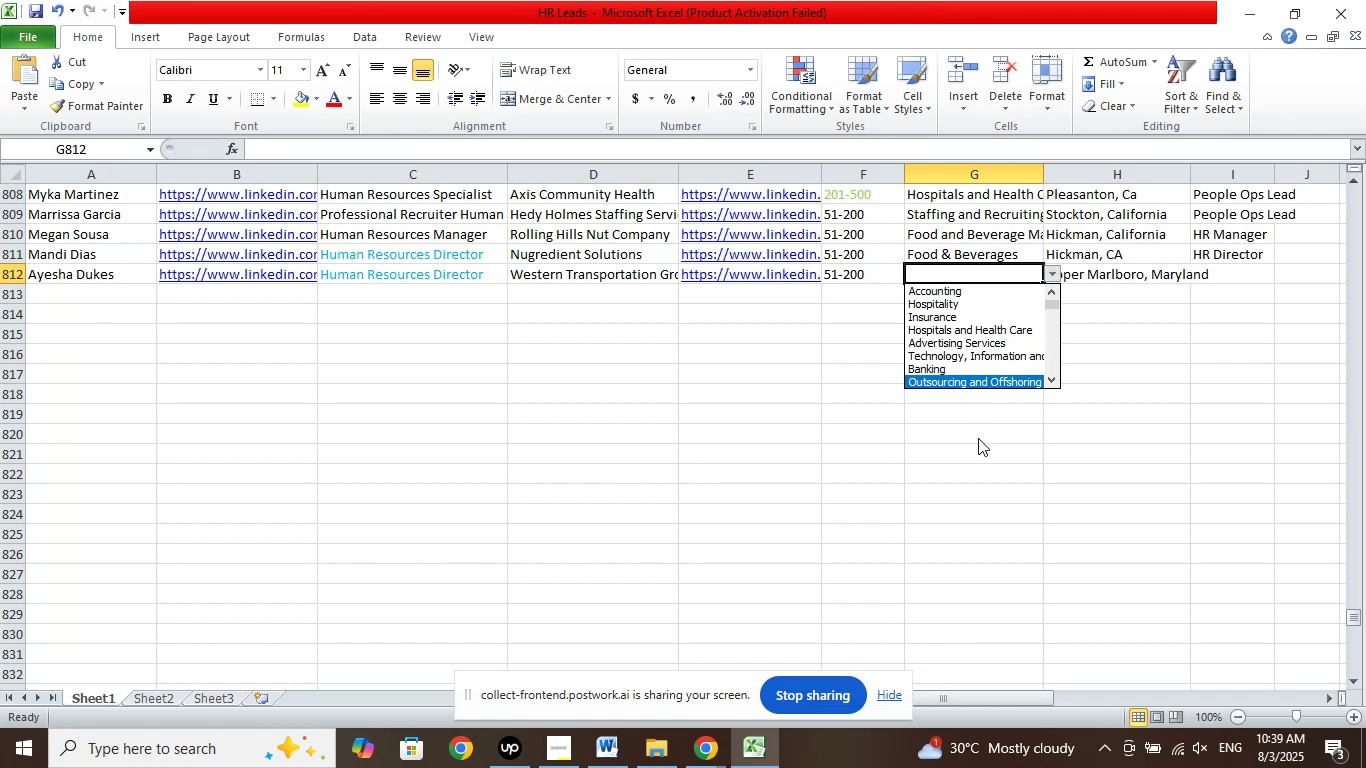 
key(ArrowDown)
 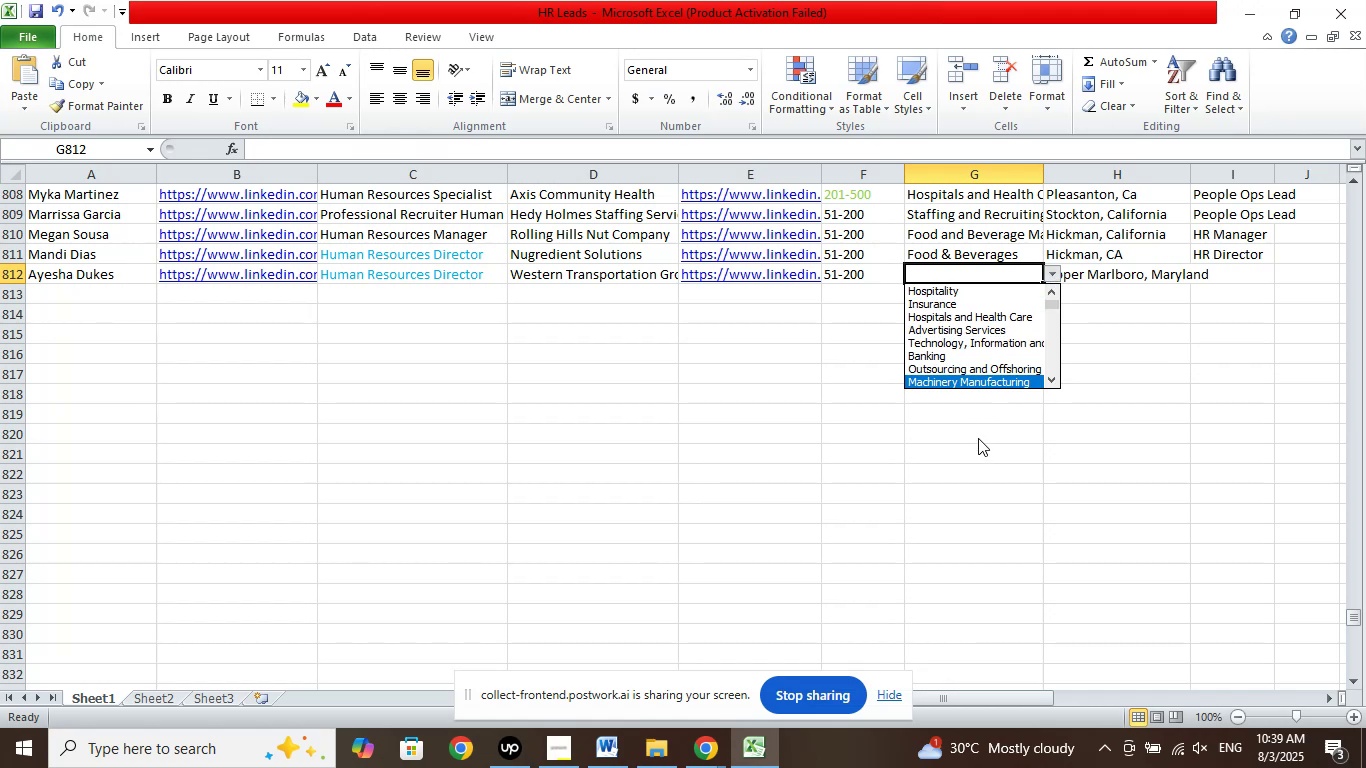 
key(ArrowDown)
 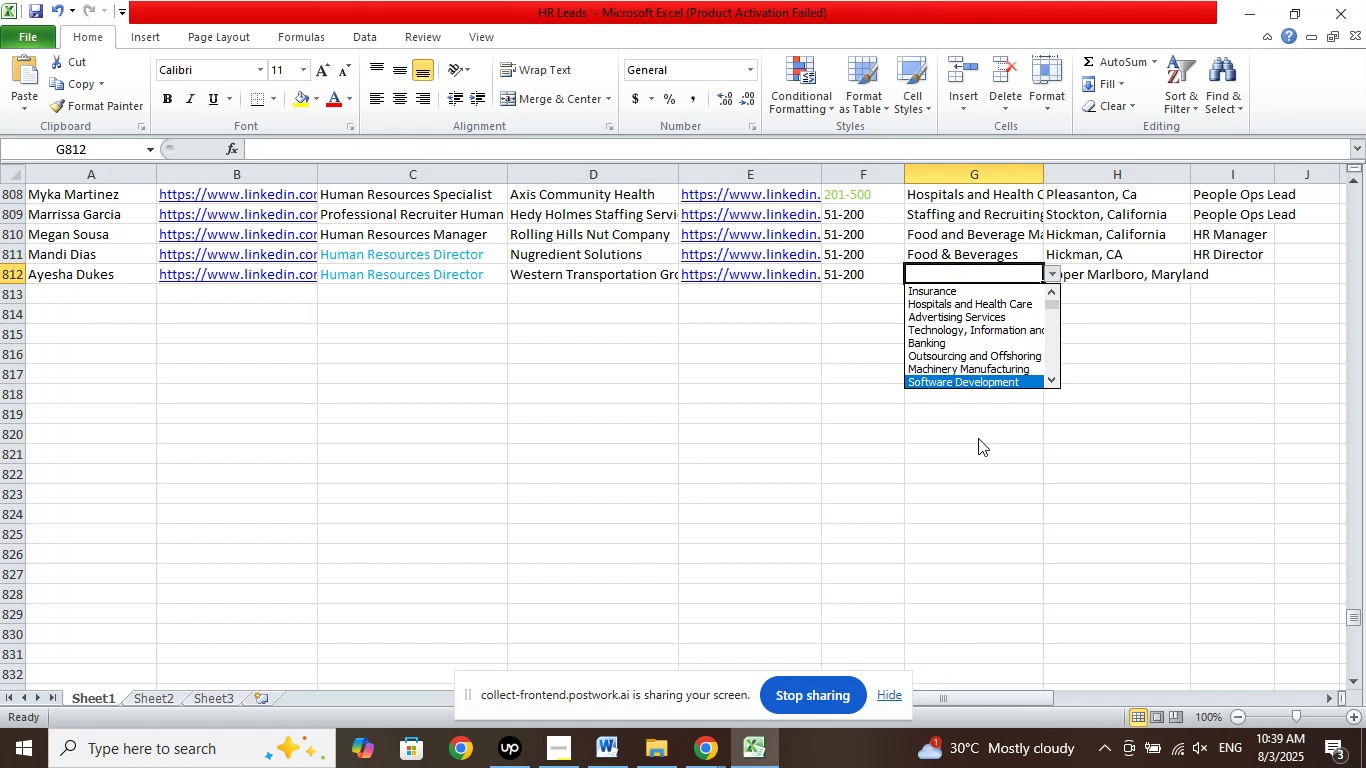 
key(ArrowDown)
 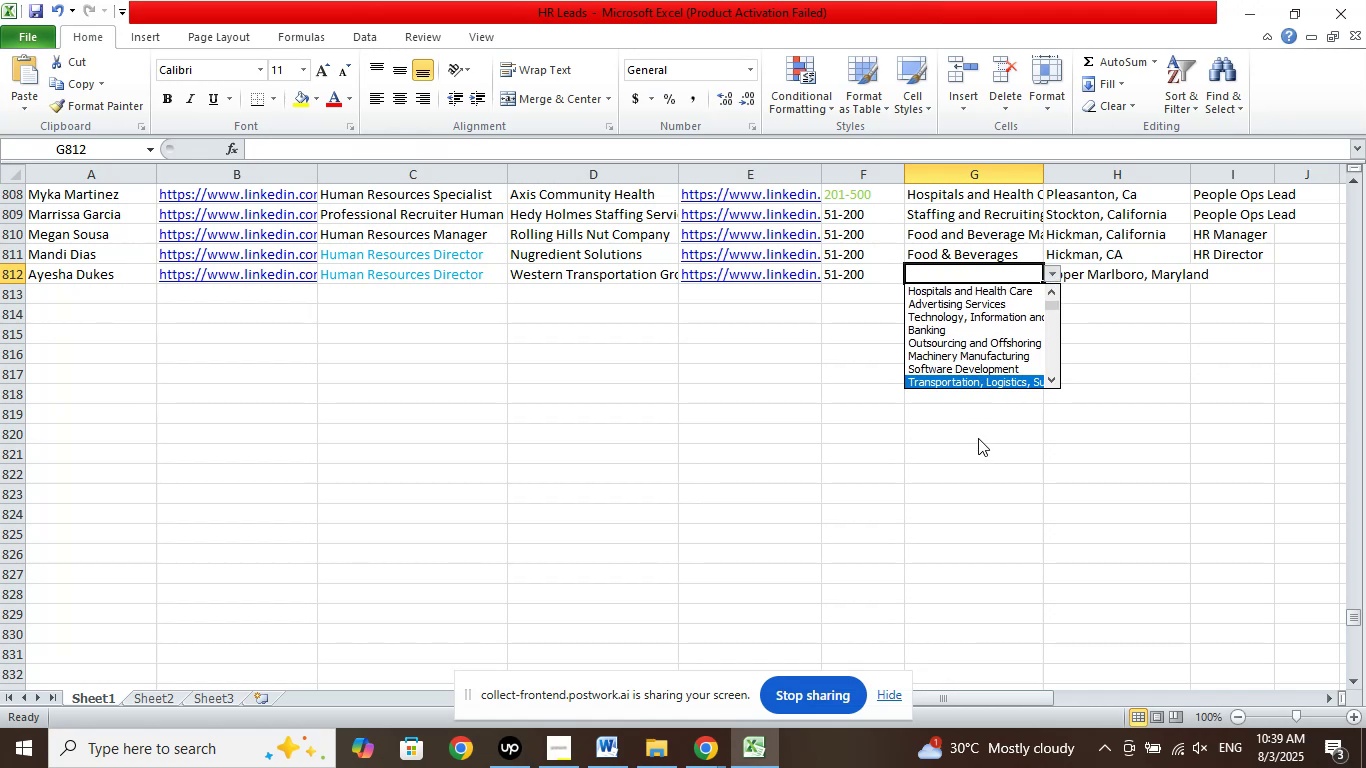 
key(ArrowDown)
 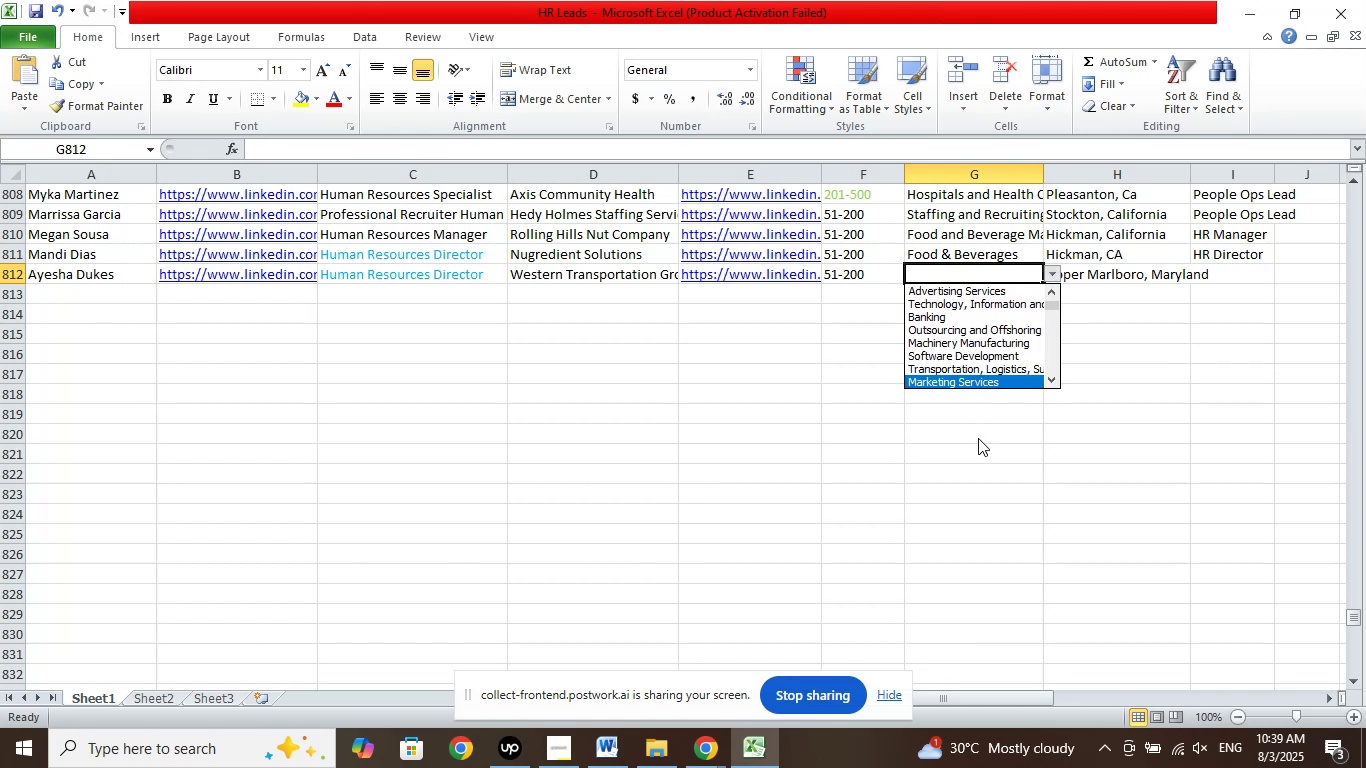 
key(ArrowDown)
 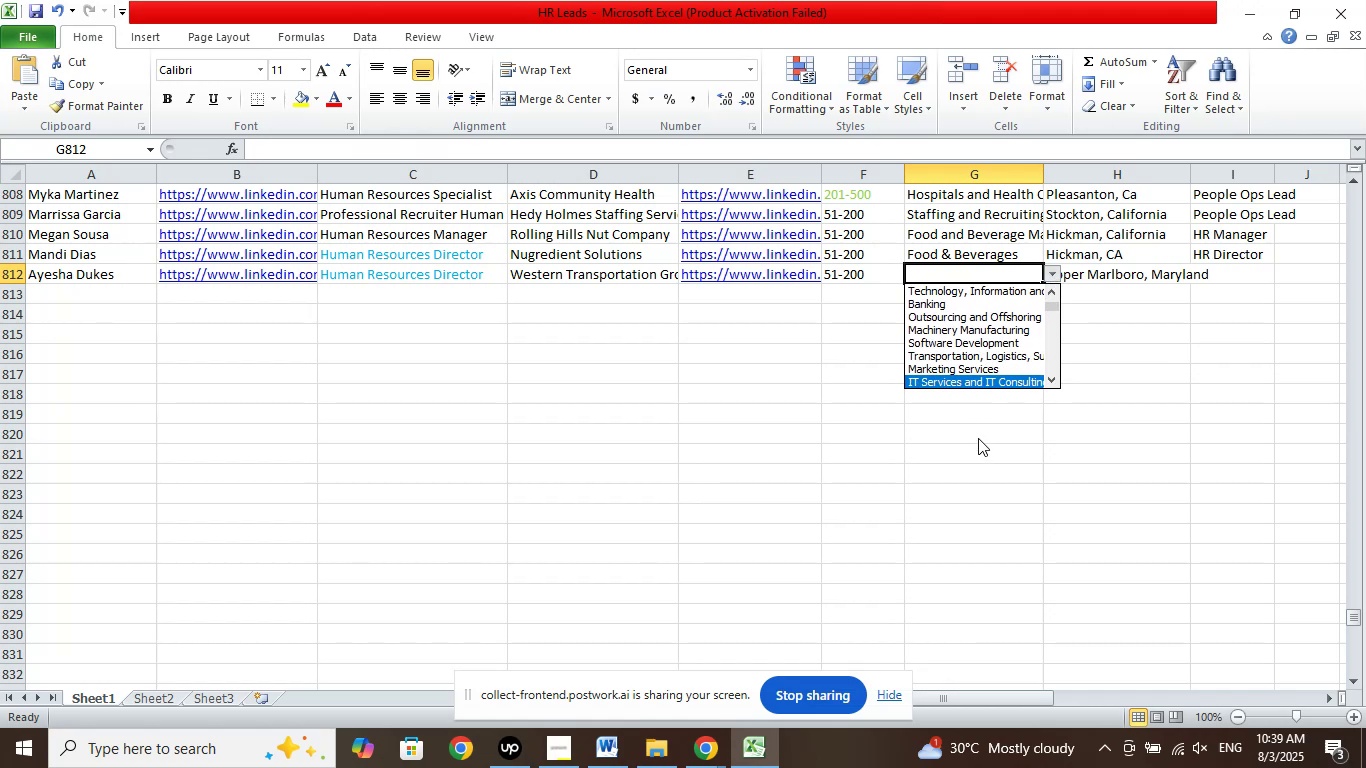 
key(ArrowDown)
 